 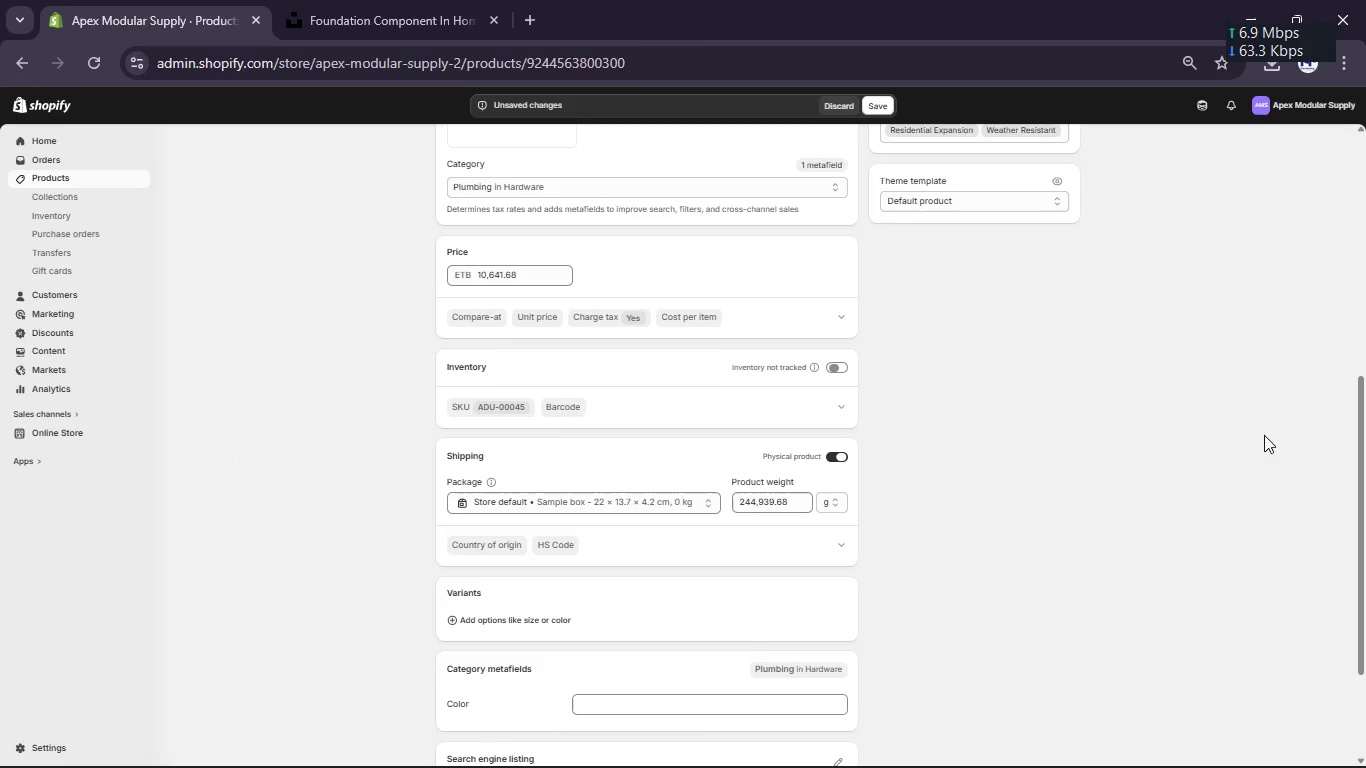 
left_click([839, 592])
 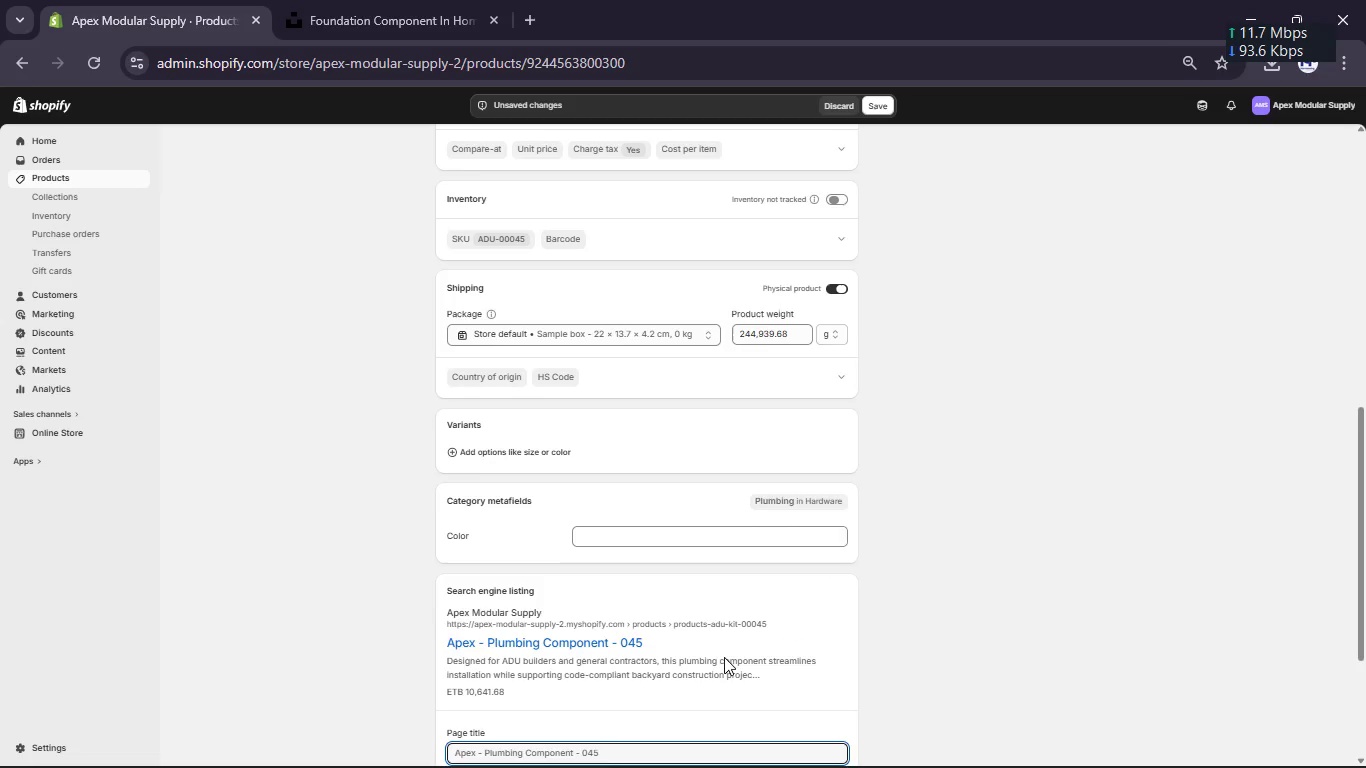 
scroll: coordinate [724, 657], scroll_direction: down, amount: 7.0
 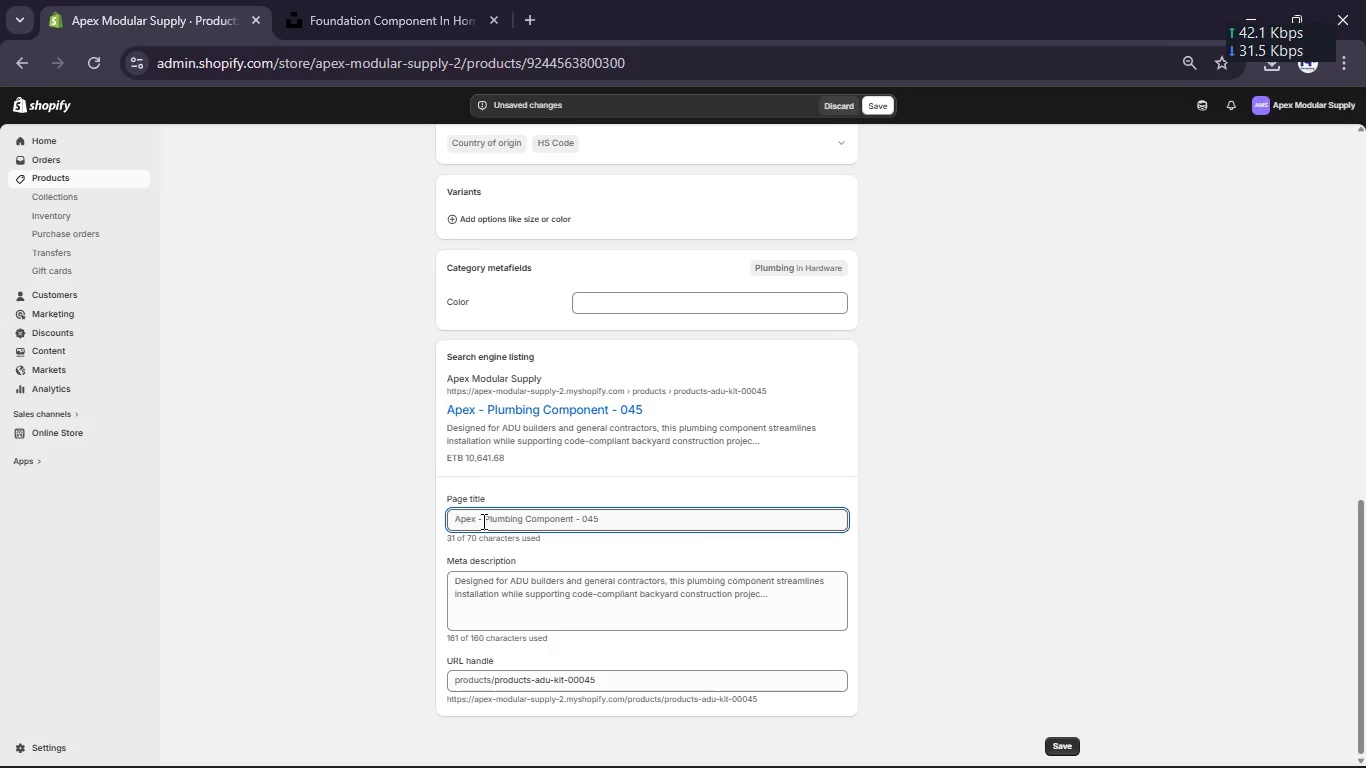 
left_click([486, 521])
 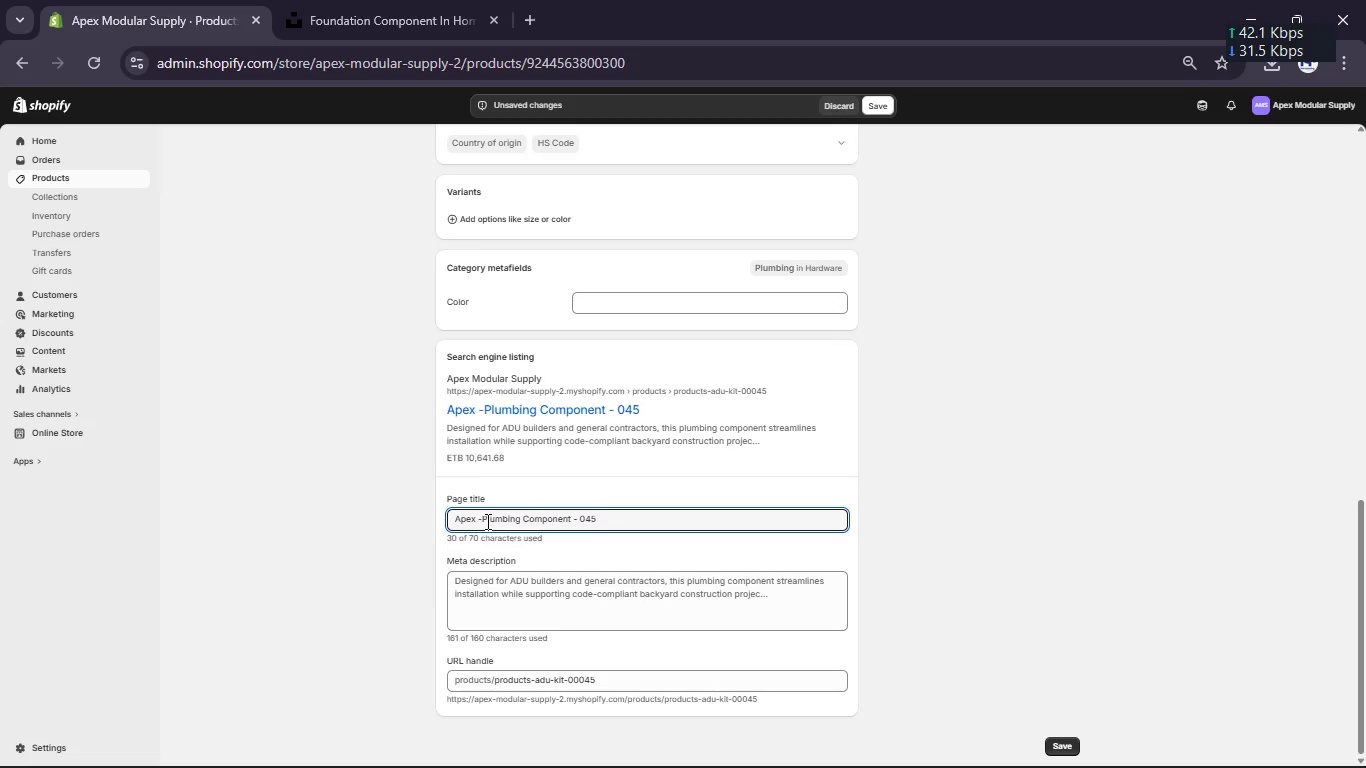 
key(Backspace)
key(Backspace)
key(Backspace)
key(Backspace)
key(Backspace)
key(Backspace)
key(Backspace)
key(Backspace)
key(Backspace)
type(ADU )
 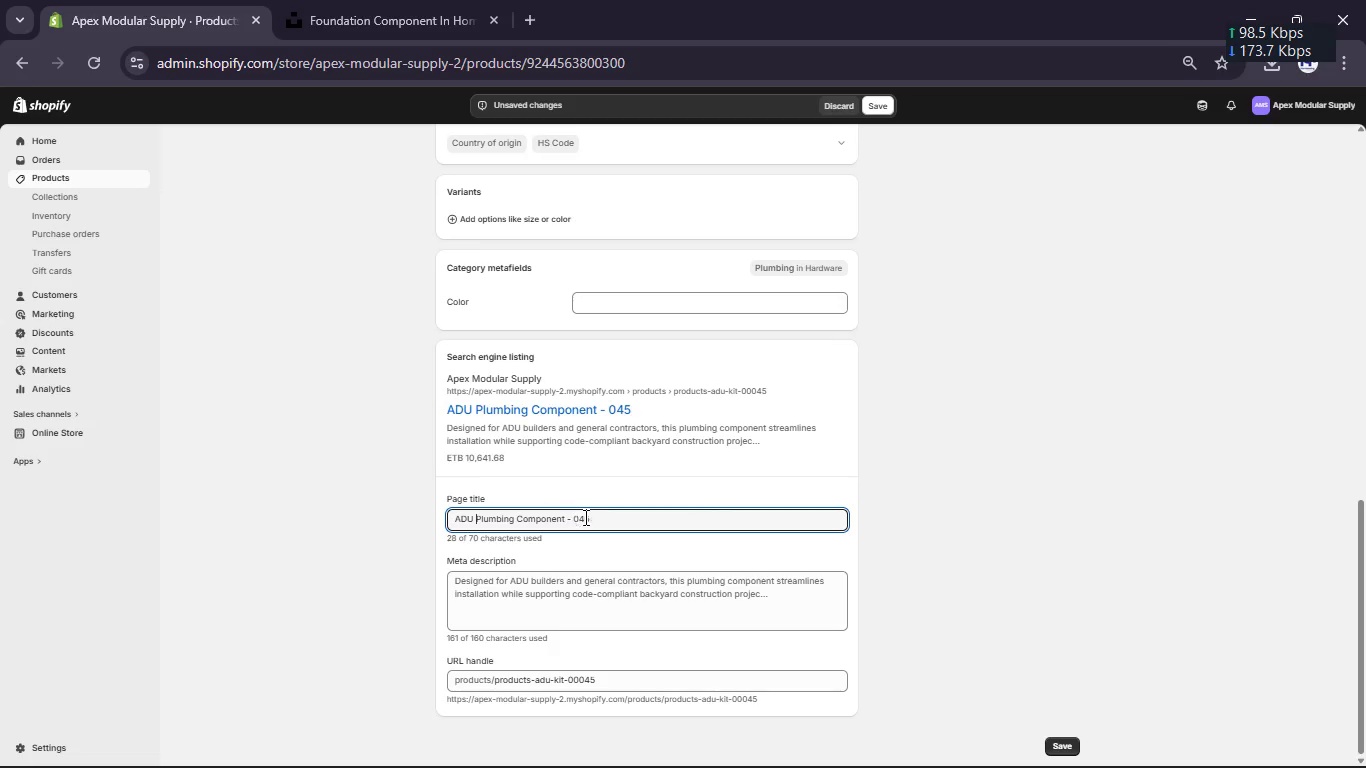 
left_click([595, 517])
 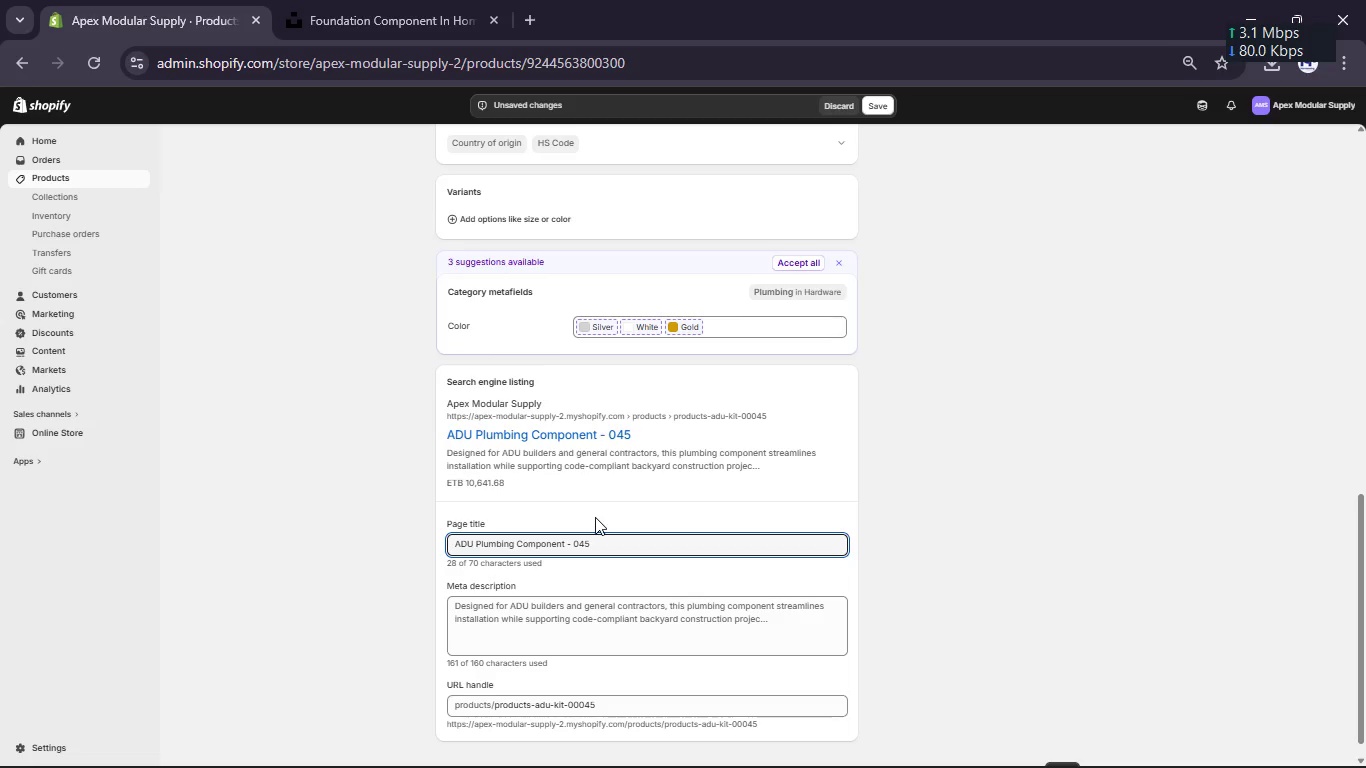 
key(Backspace)
key(Backspace)
key(Backspace)
key(Backspace)
key(Backspace)
type([Break] Apex Modular Supply)
 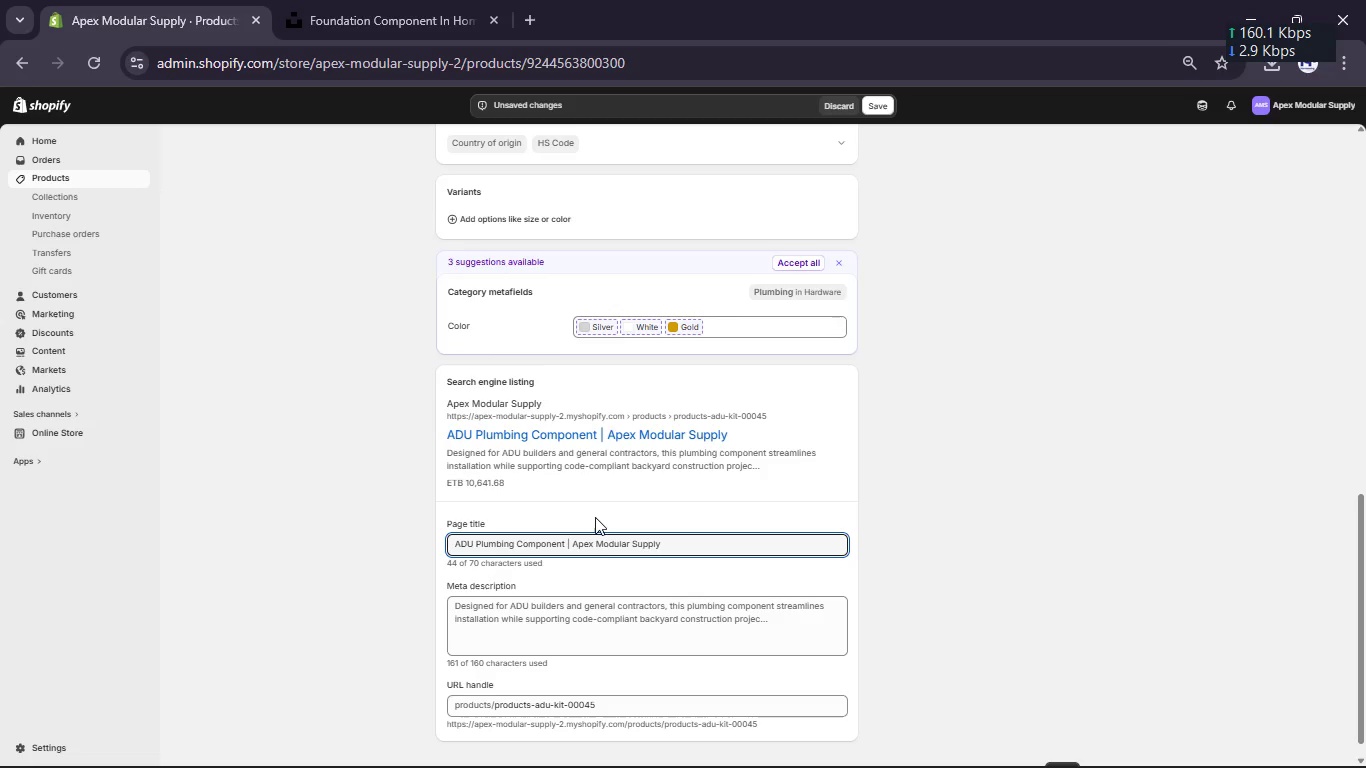 
left_click([597, 615])
 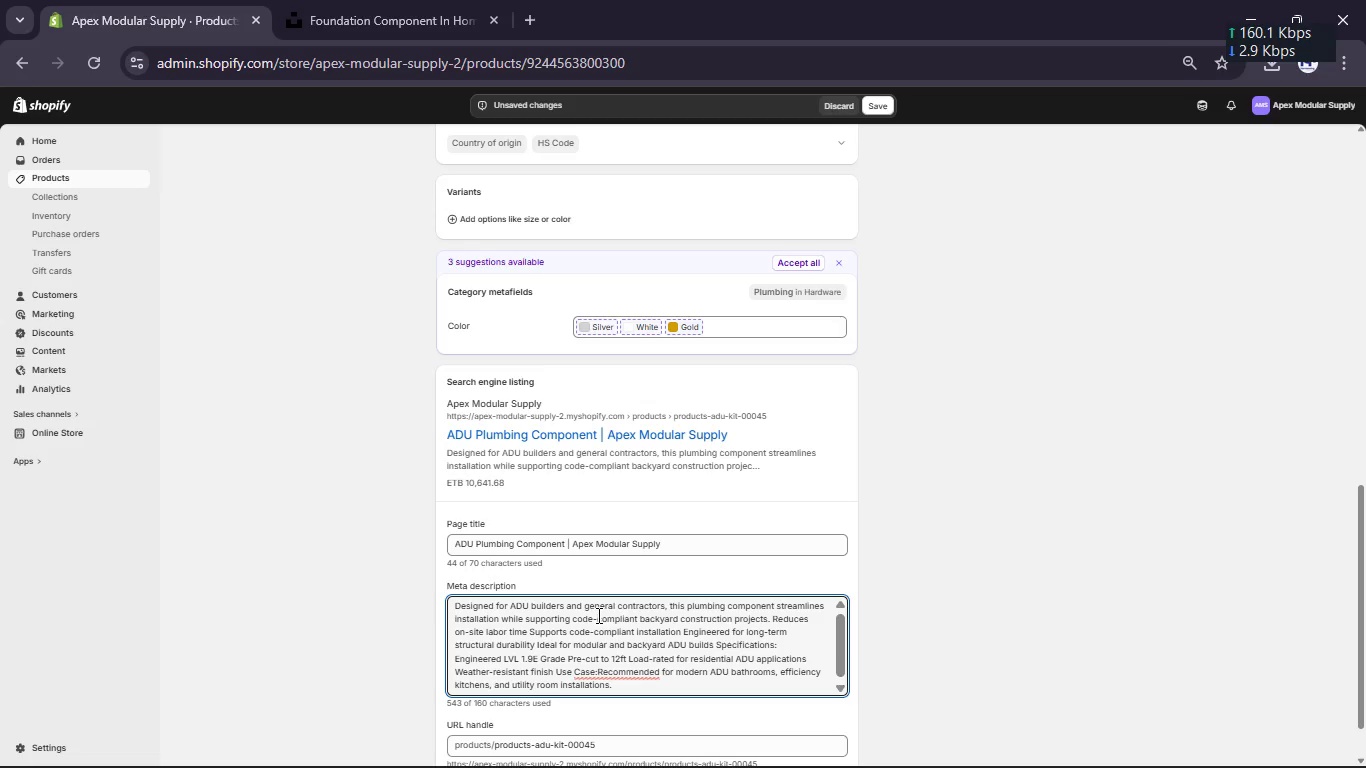 
key(Control+A)
 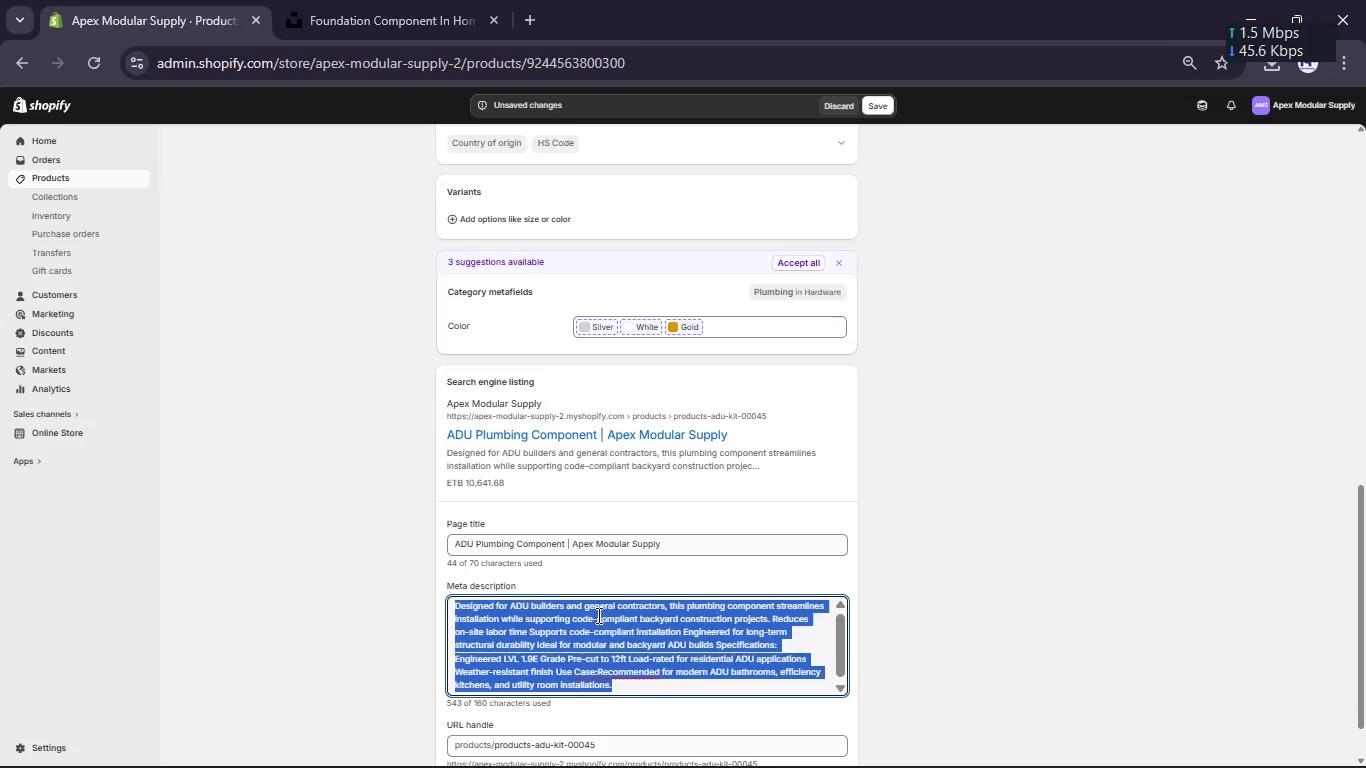 
type(Code-compliant ADU plumbing component designed for faster installation and reduced contractor labor on modua)
key(Backspace)
type(lr)
key(Backspace)
type(ar backyard projects.)
 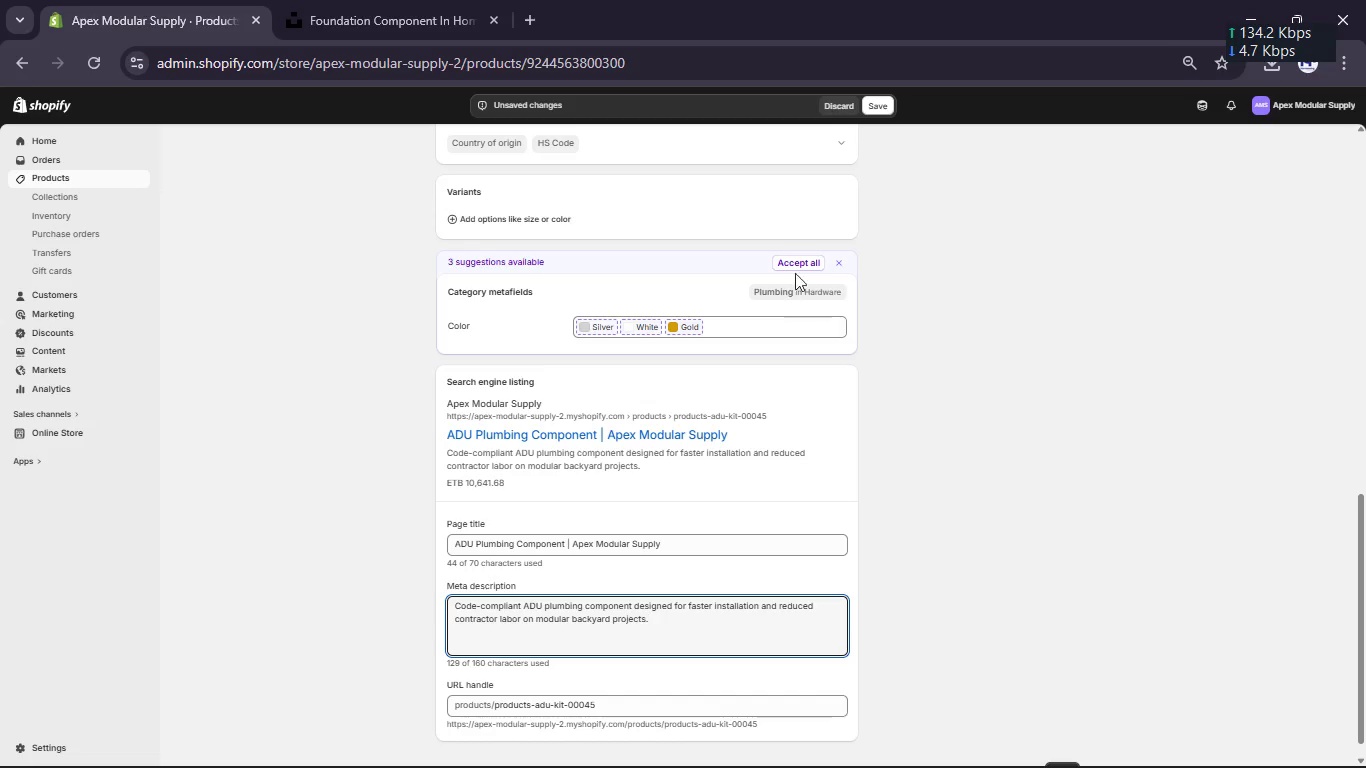 
left_click([795, 267])
 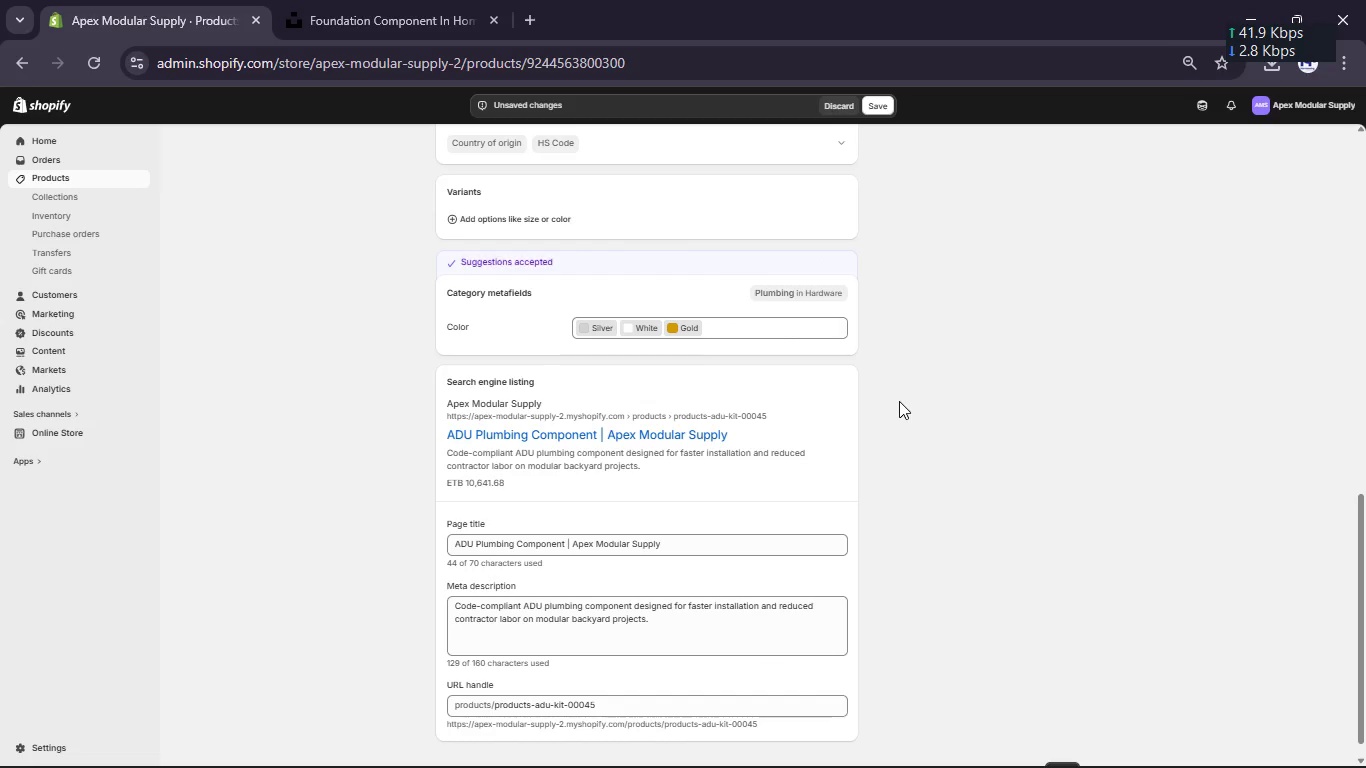 
scroll: coordinate [778, 376], scroll_direction: up, amount: 7.0
 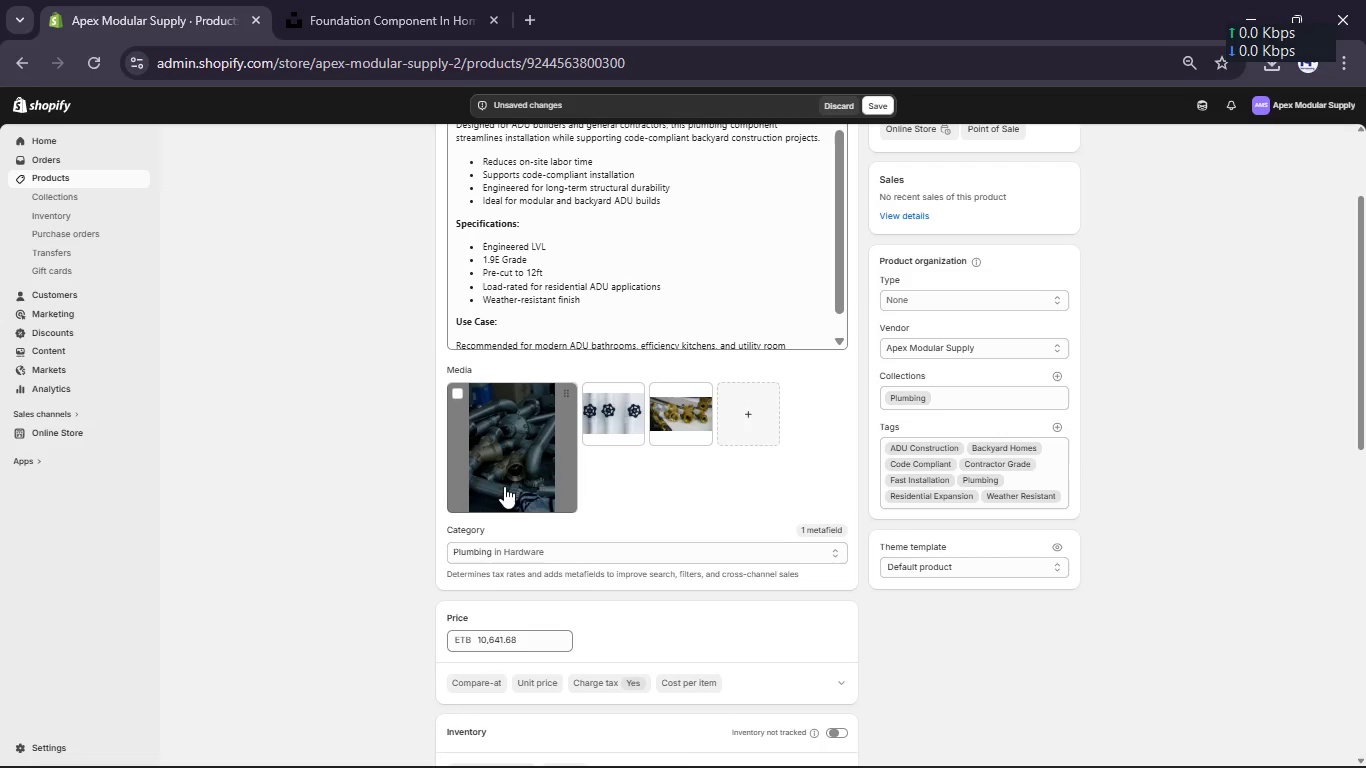 
left_click([504, 486])
 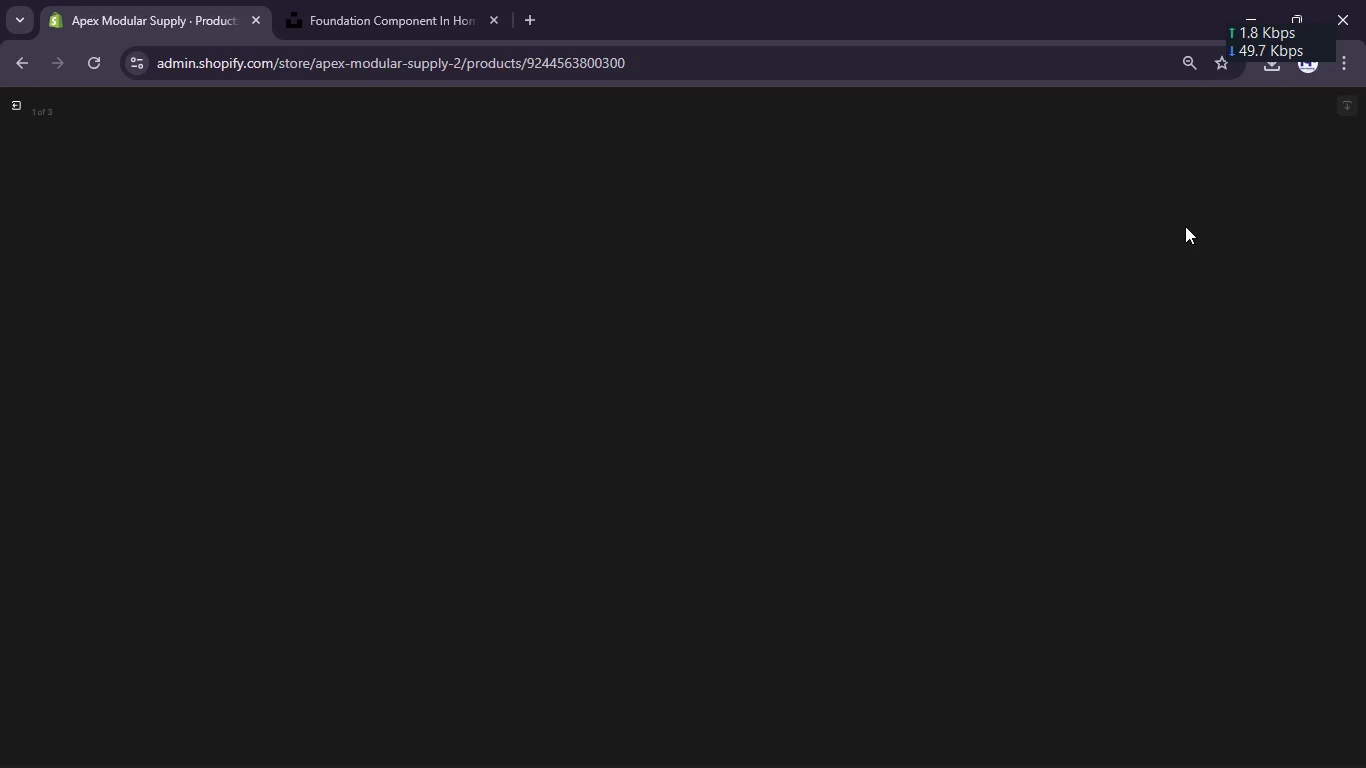 
wait(9.94)
 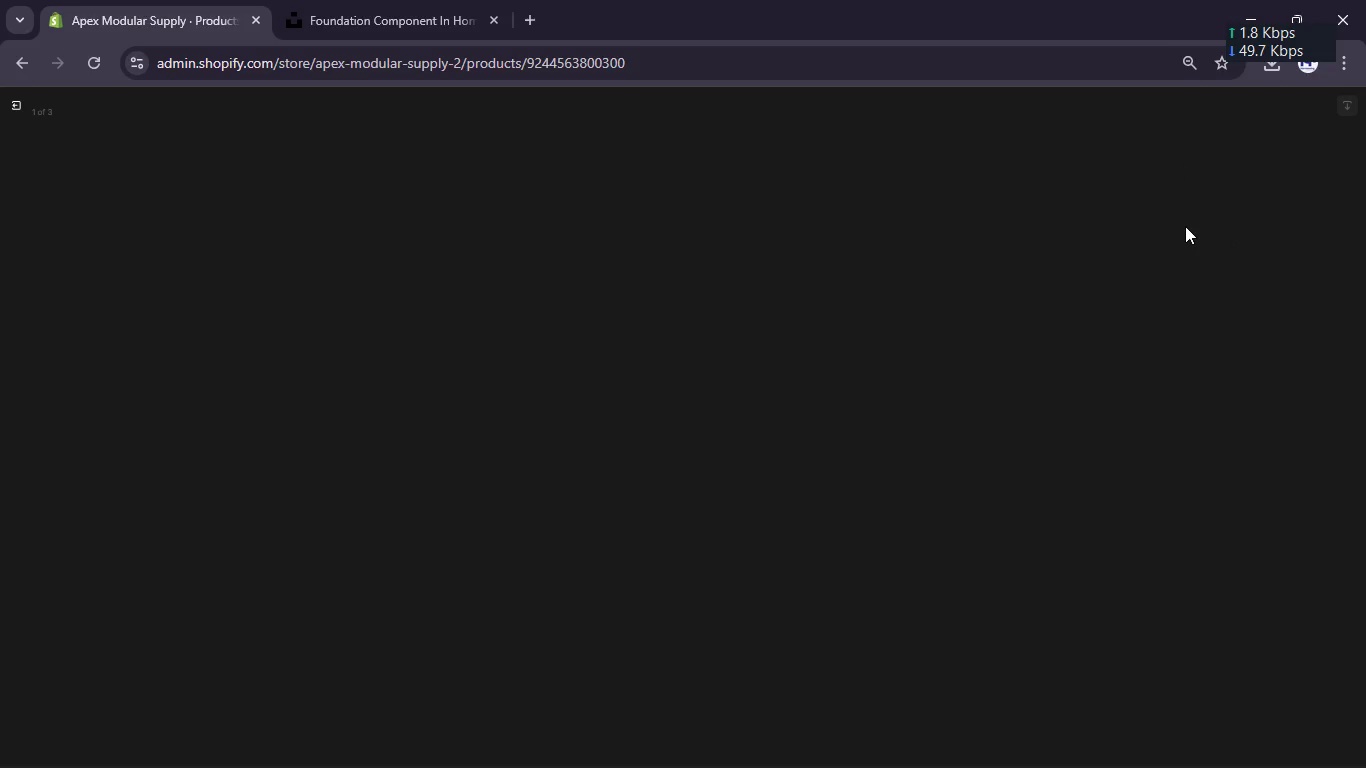 
left_click([1259, 749])
 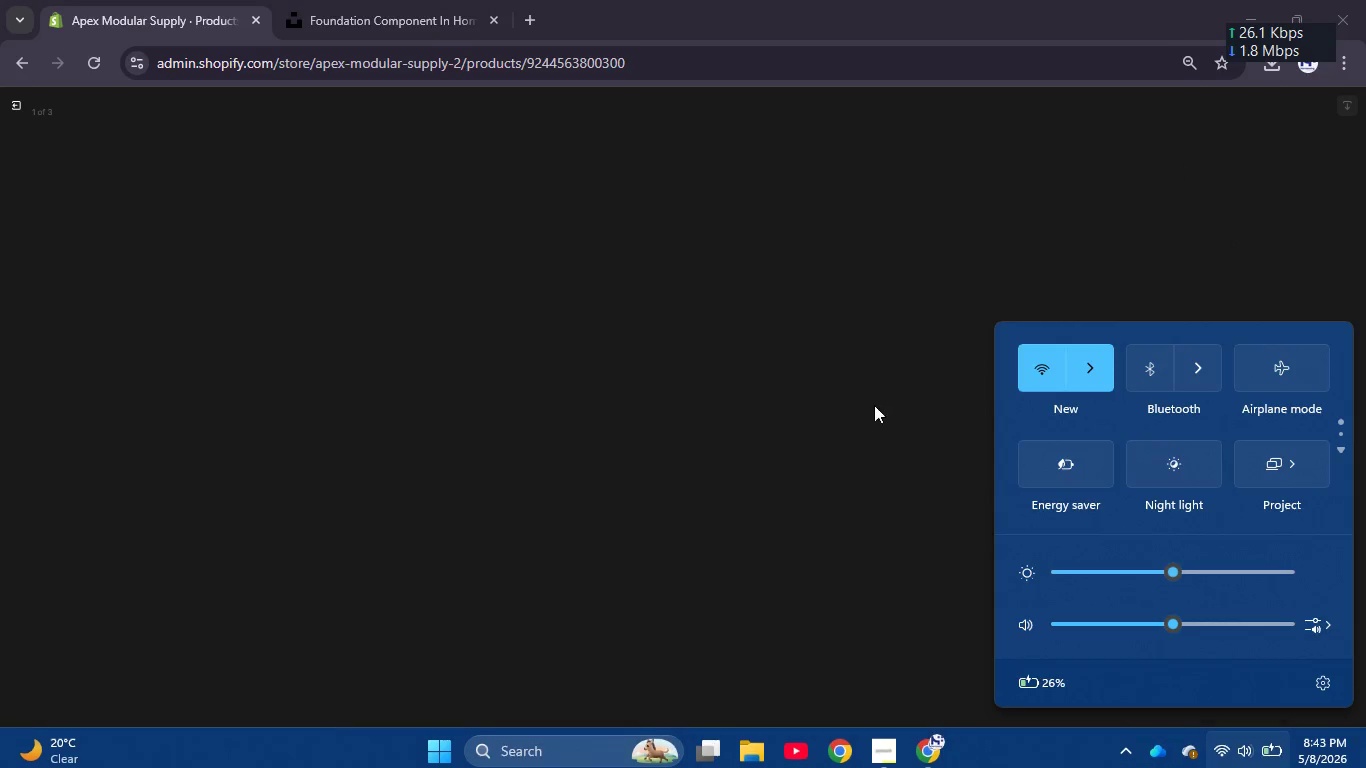 
left_click([874, 405])
 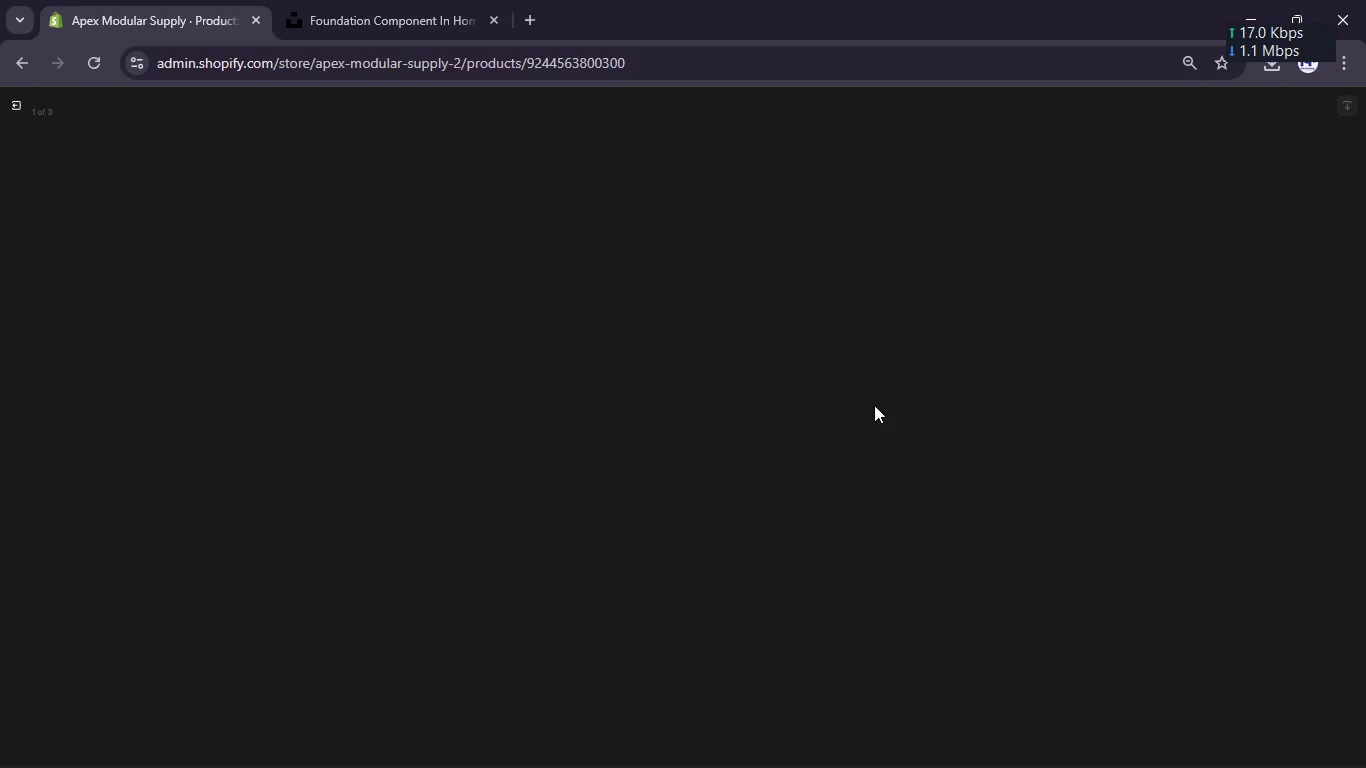 
wait(32.22)
 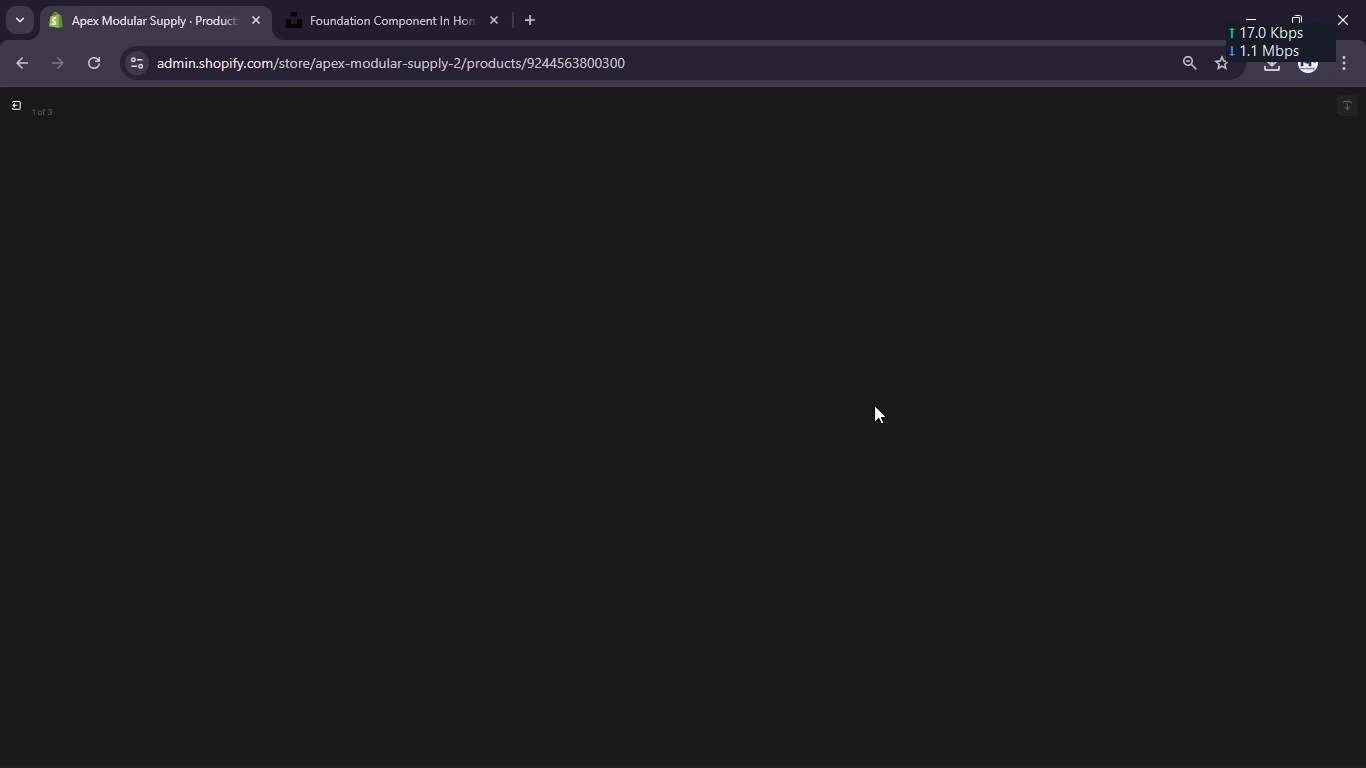 
left_click([1176, 265])
 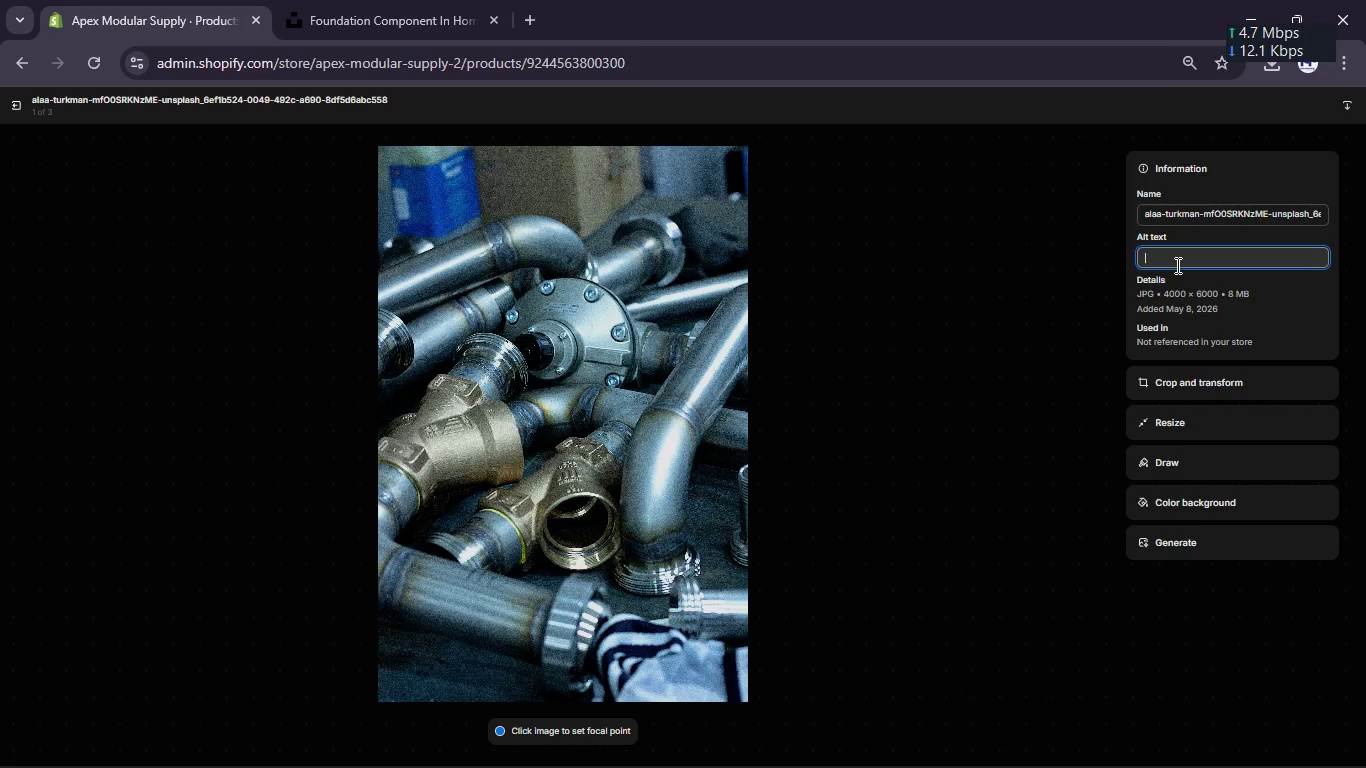 
key(Control+ControlLeft)
 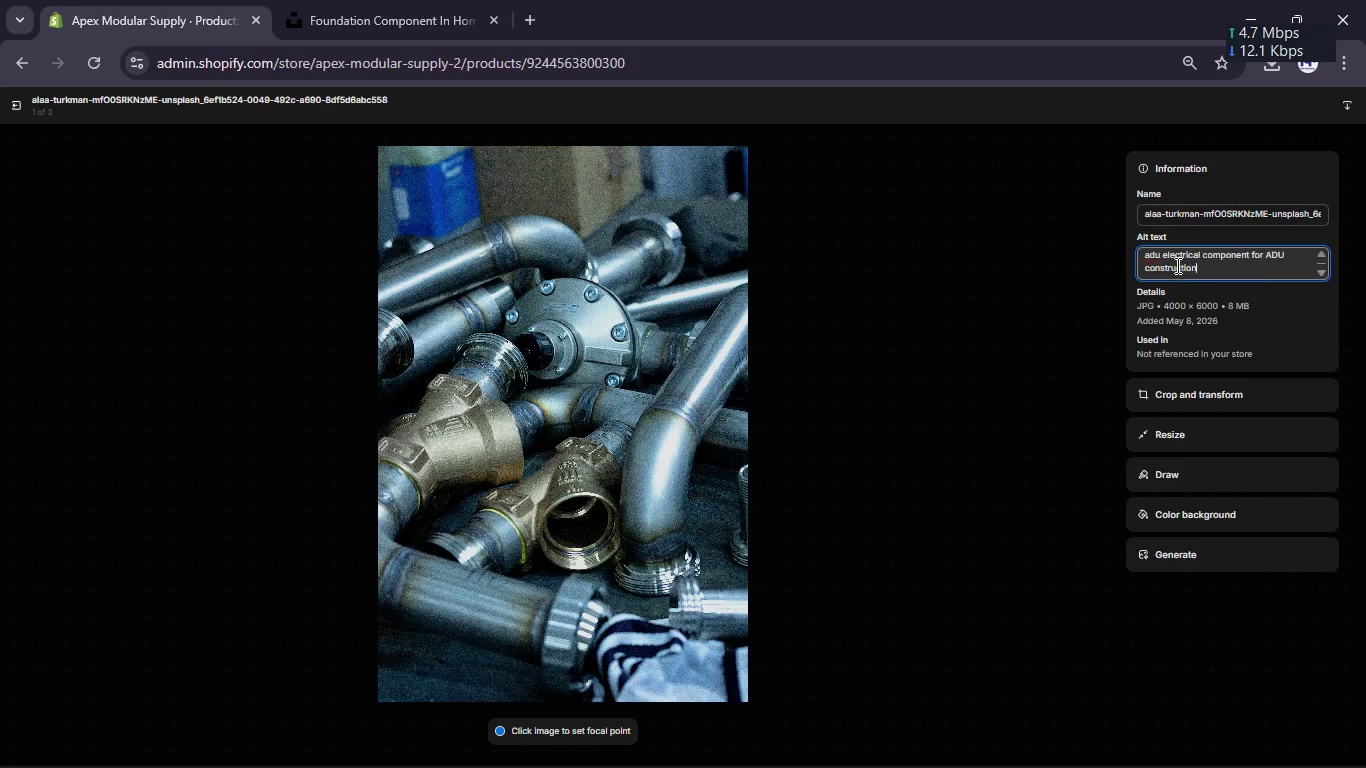 
key(Control+V)
 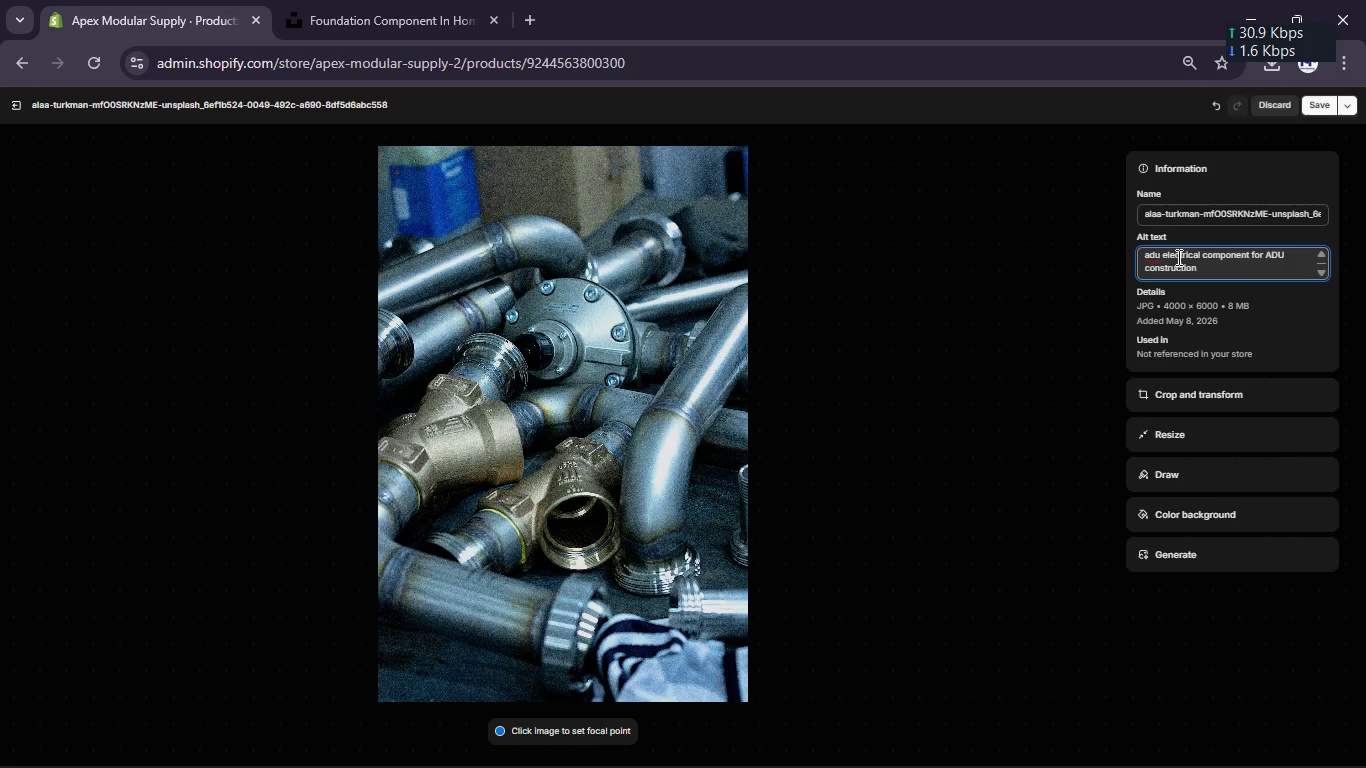 
double_click([1178, 256])
 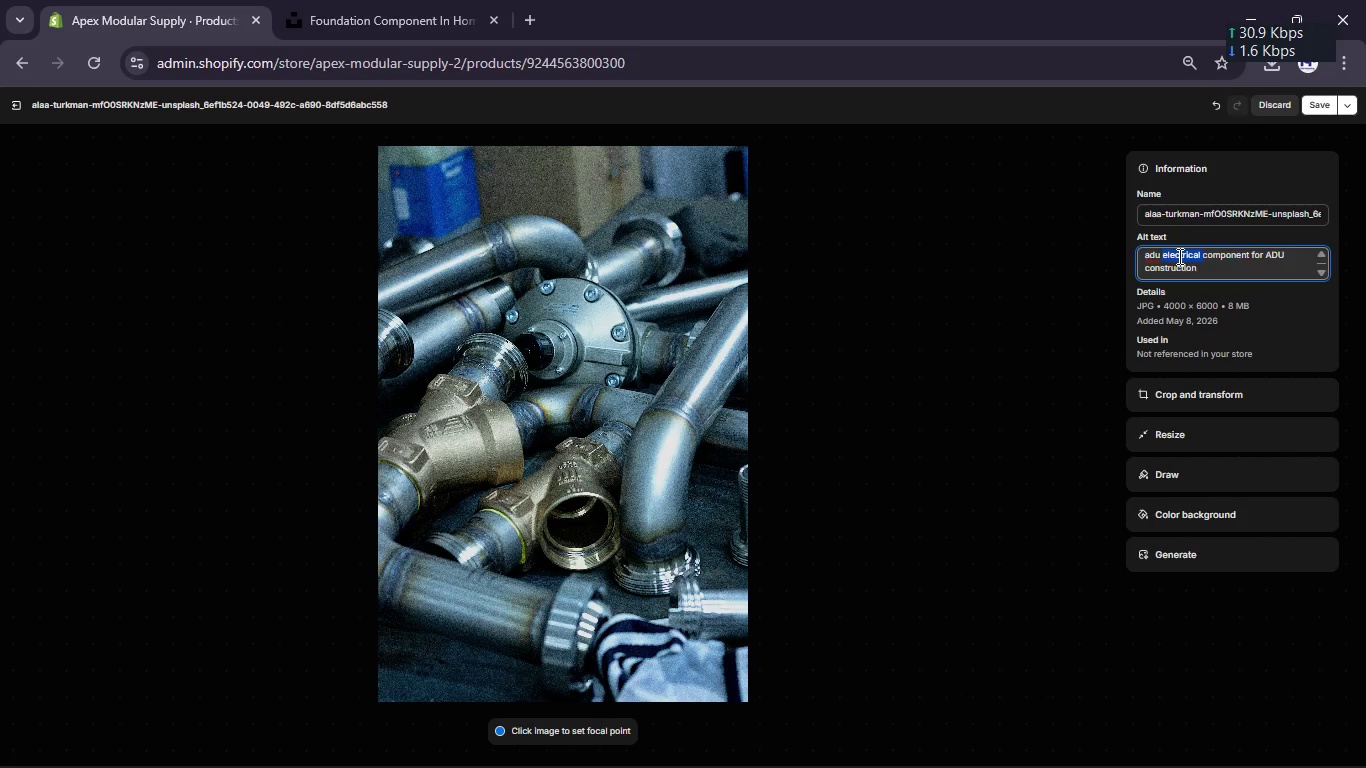 
type(plin)
key(Backspace)
type(m)
key(Backspace)
key(Backspace)
type(umn)
key(Backspace)
type(bing)
 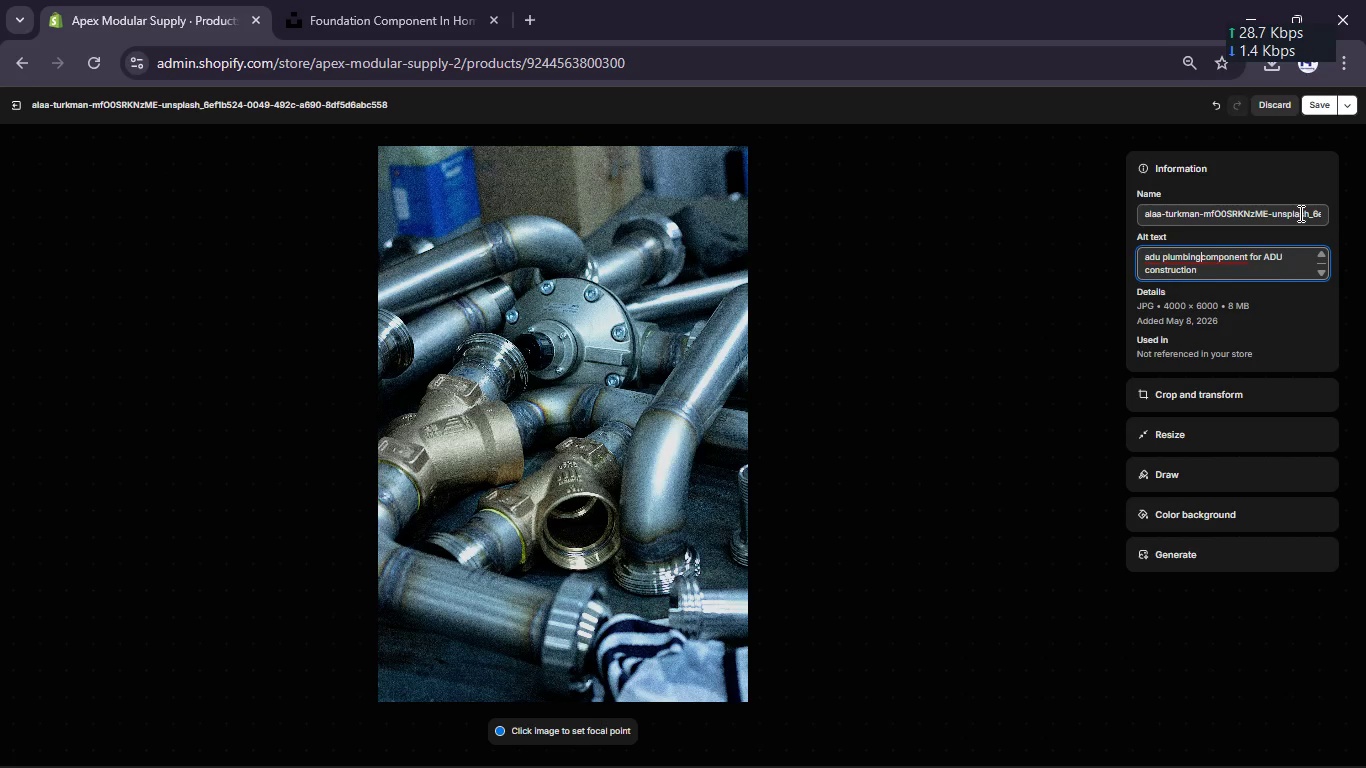 
key(Space)
 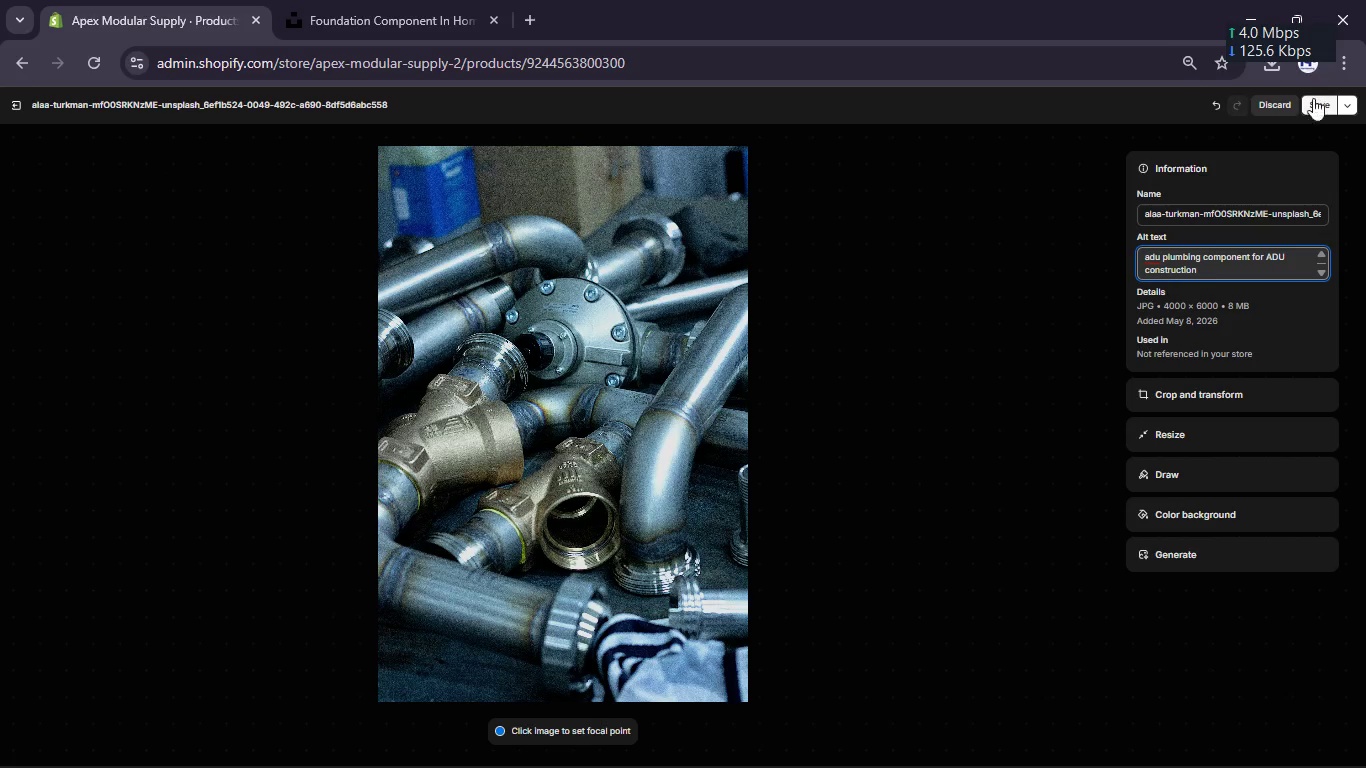 
left_click([1312, 107])
 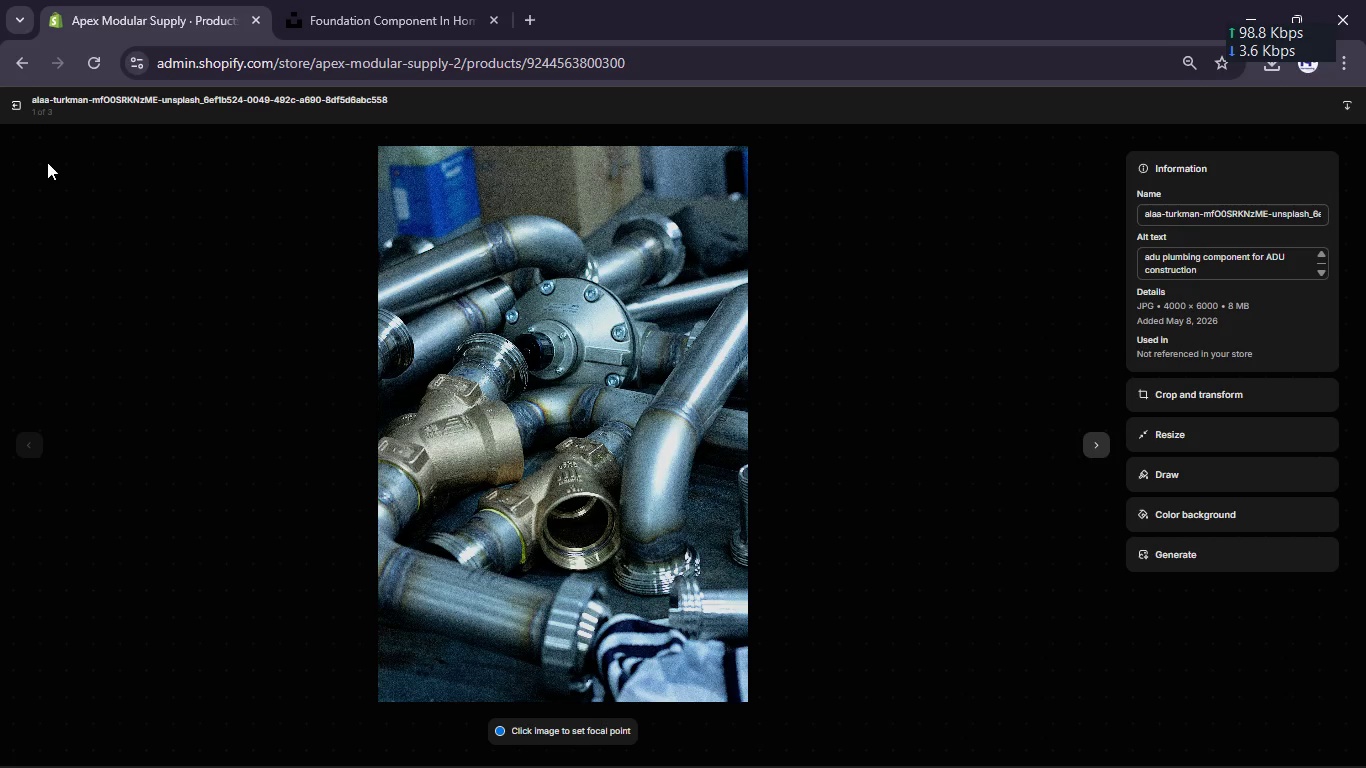 
left_click([19, 111])
 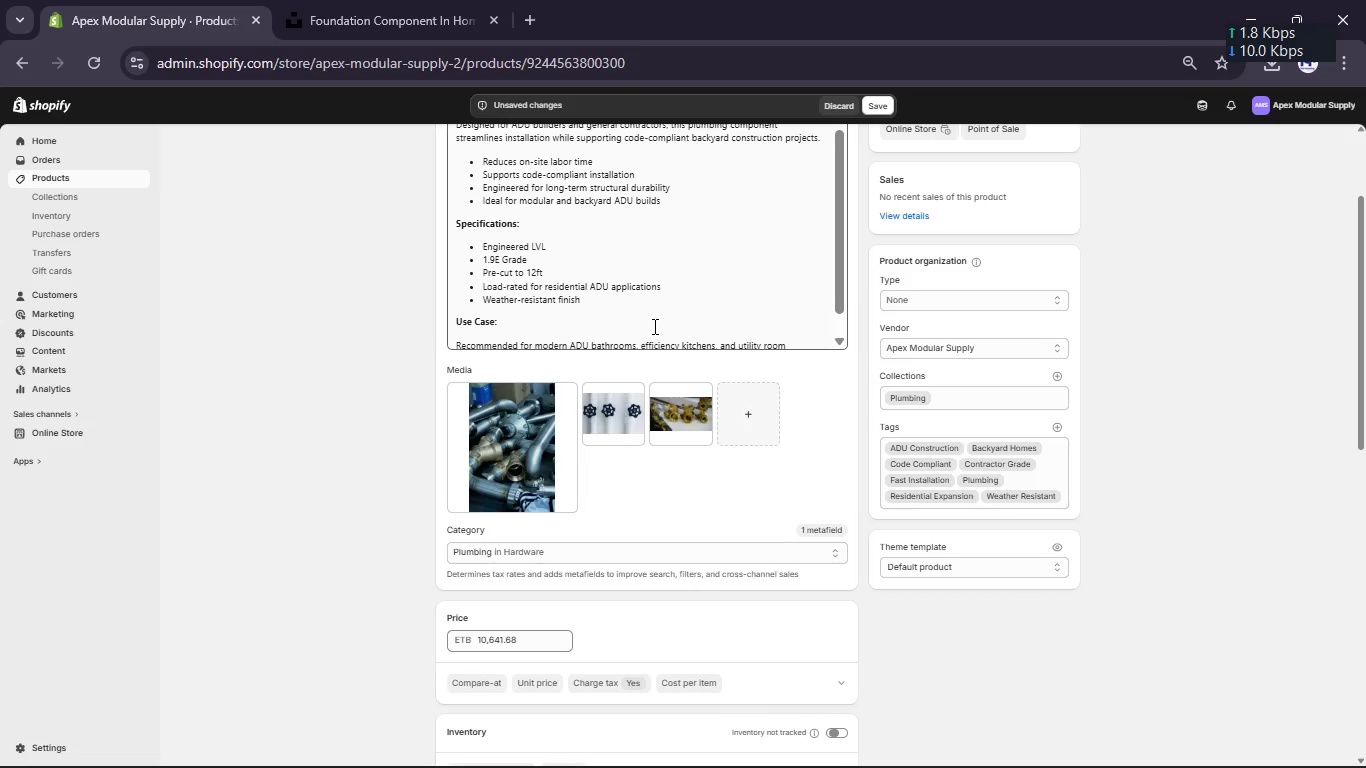 
scroll: coordinate [653, 326], scroll_direction: up, amount: 7.0
 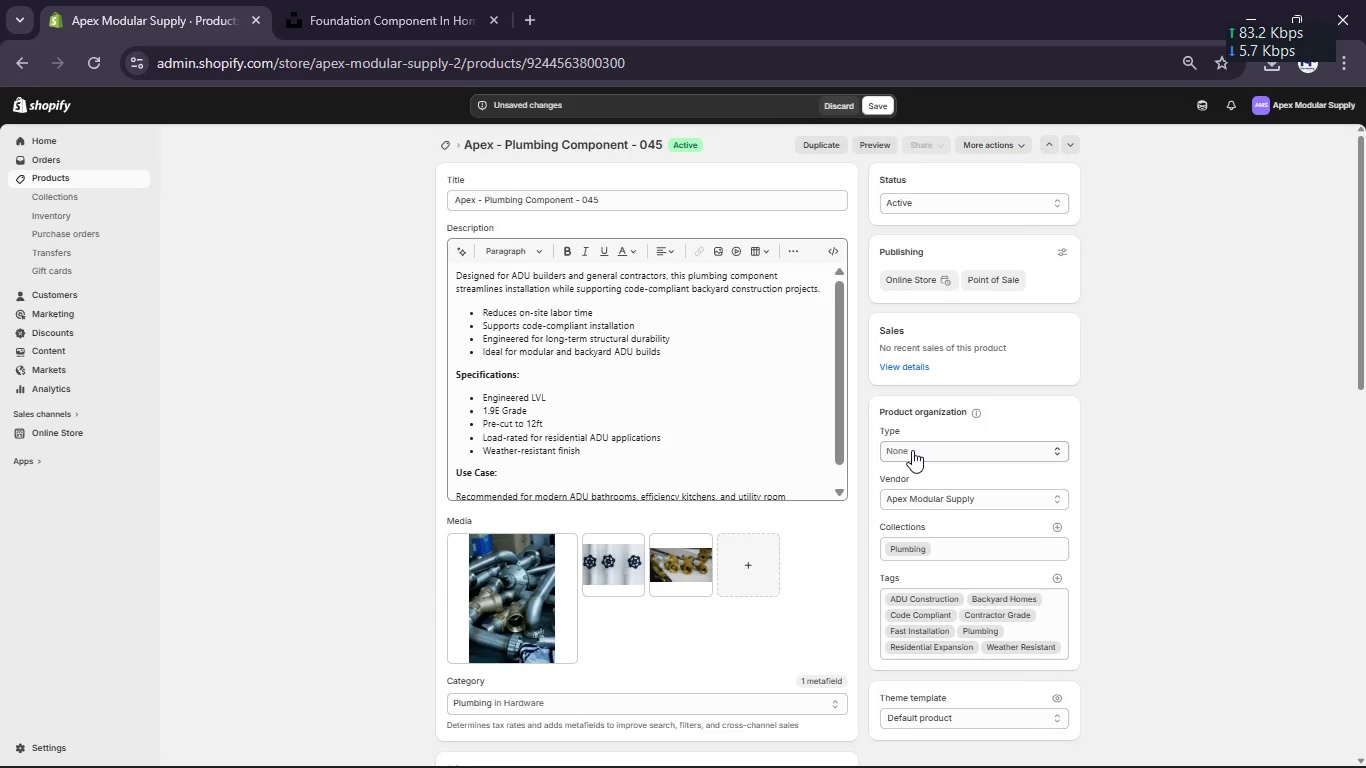 
left_click([912, 451])
 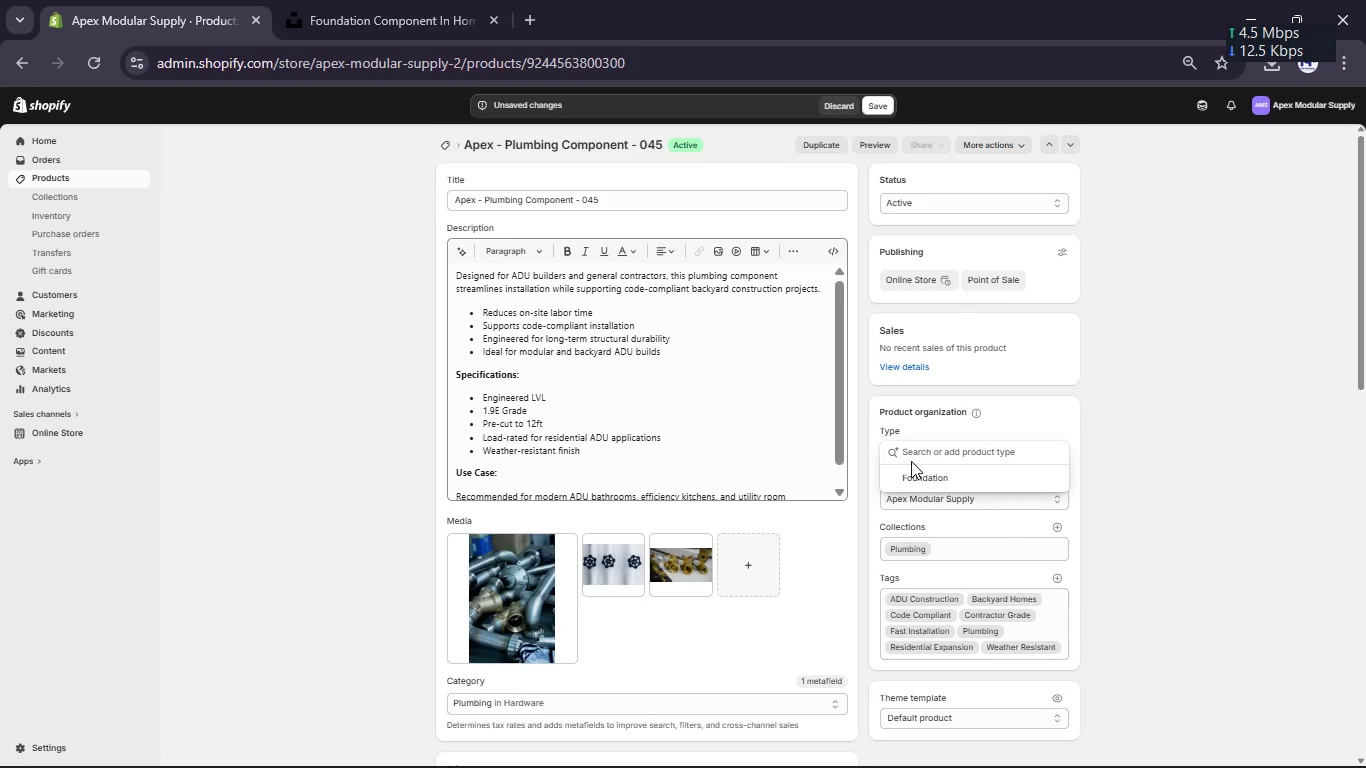 
type(Plumn)
key(Backspace)
type(bing)
 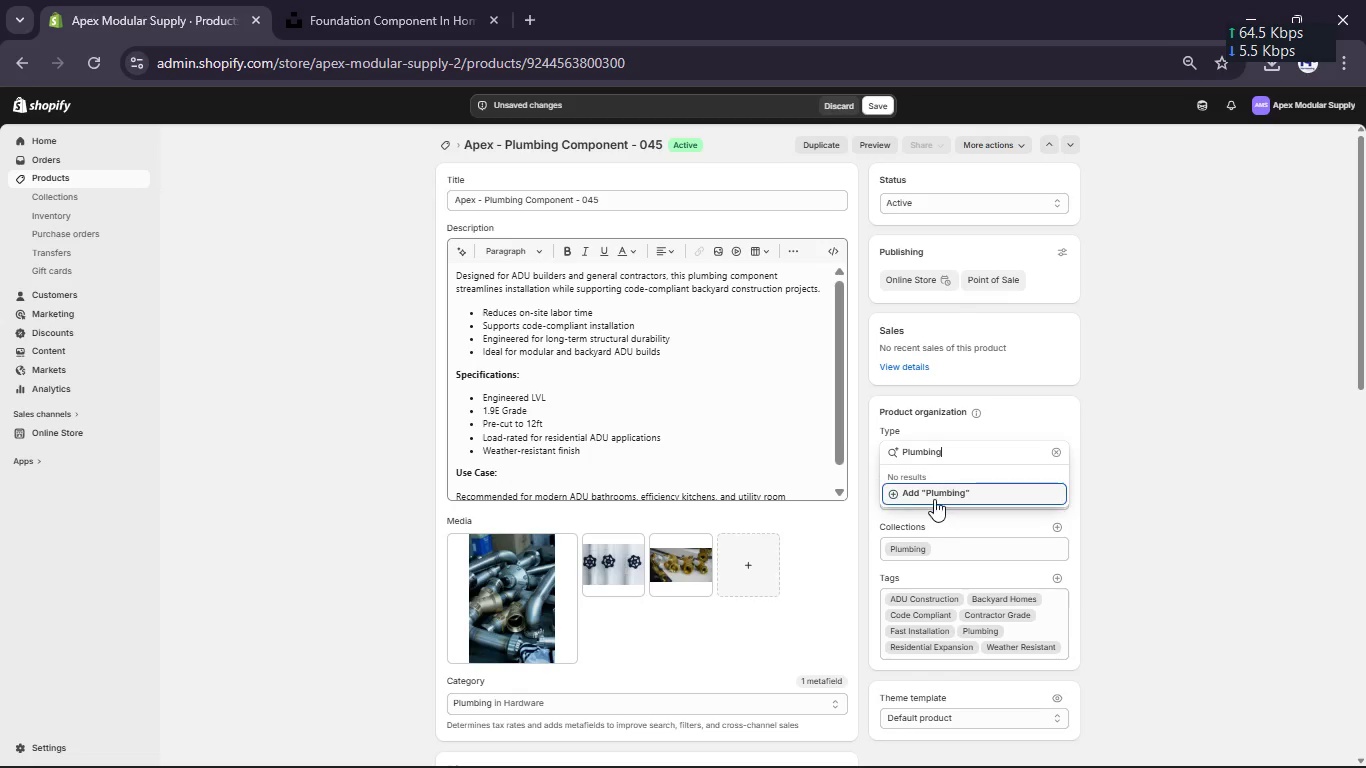 
left_click([932, 496])
 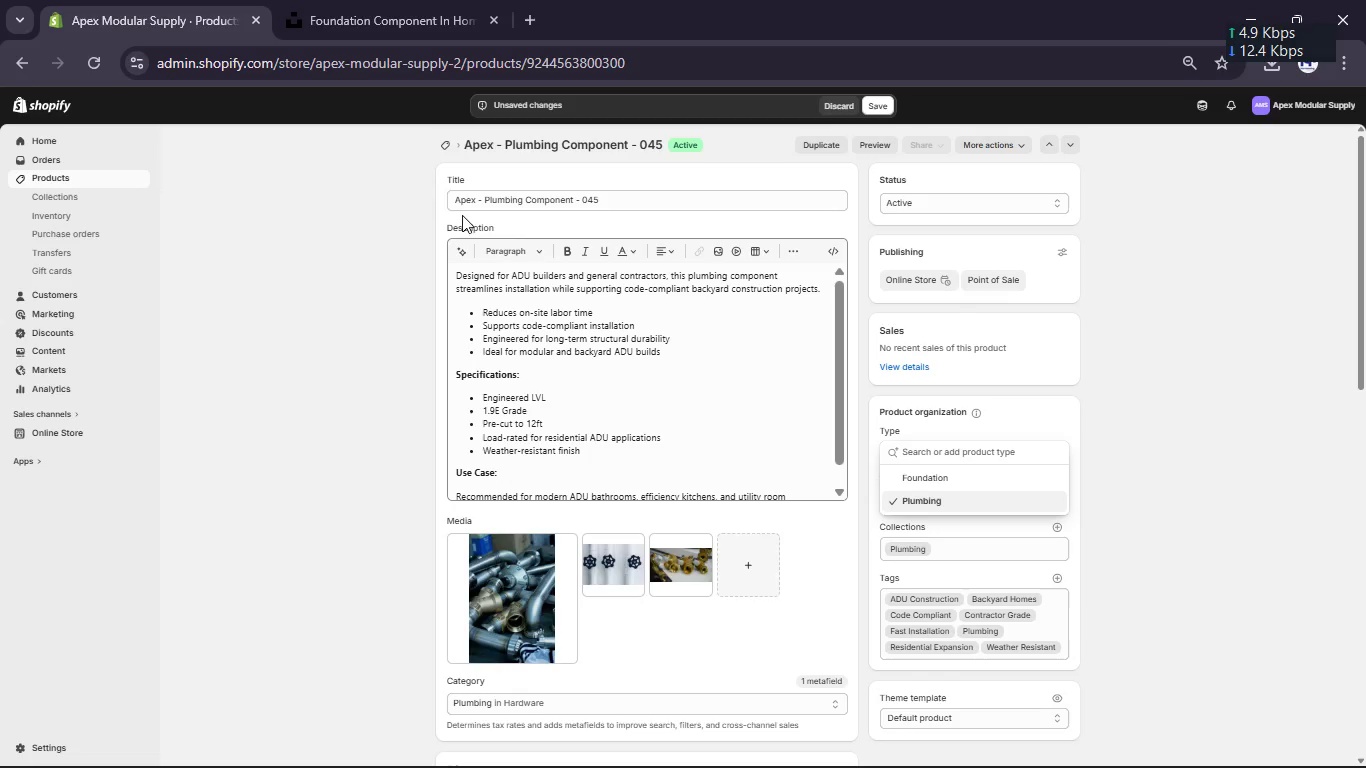 
left_click([469, 200])
 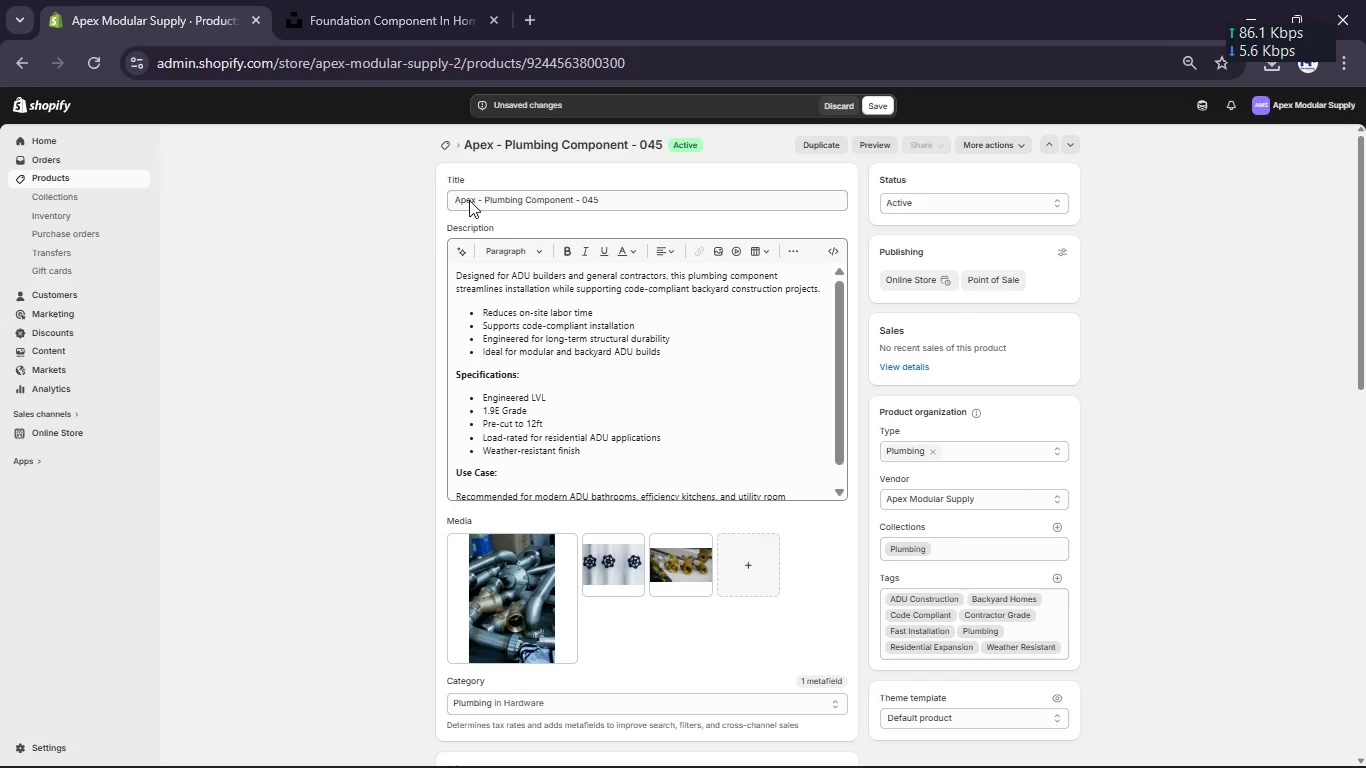 
key(ArrowRight)
 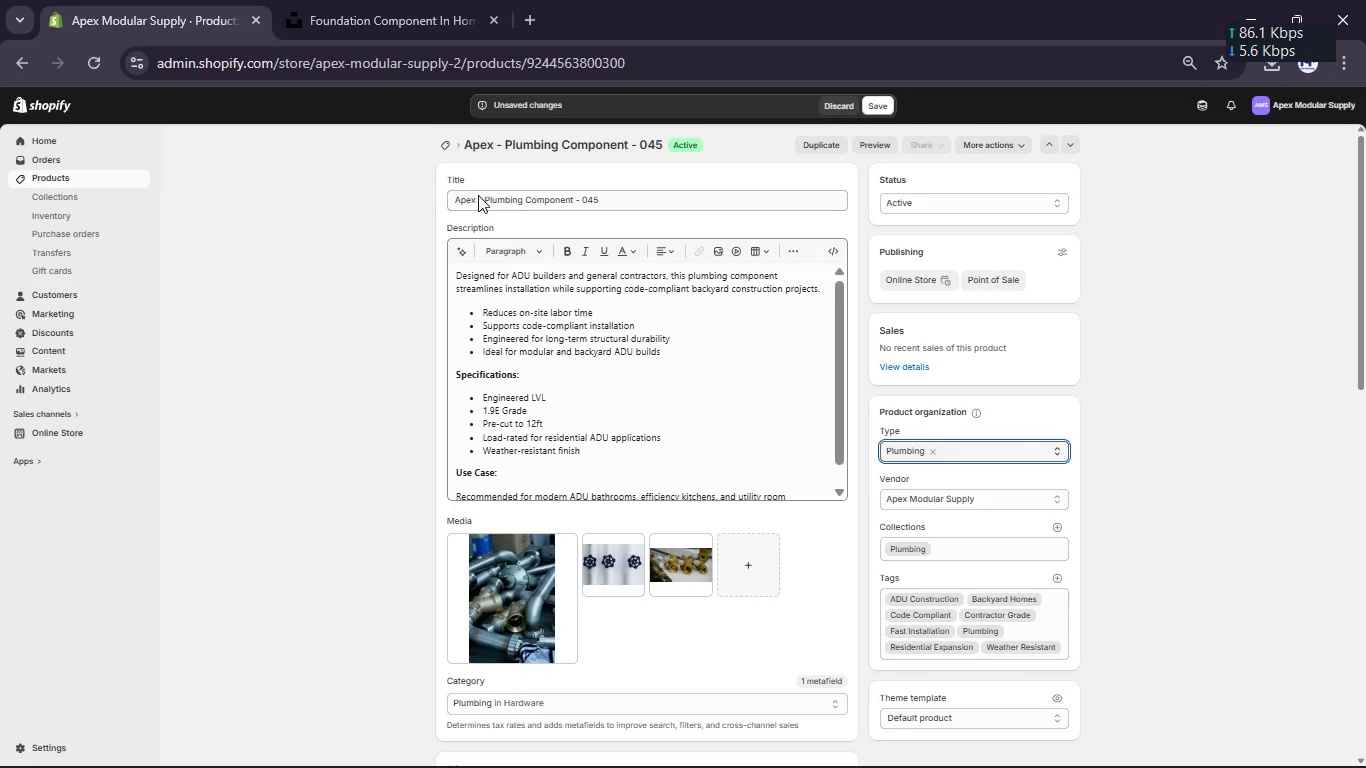 
left_click([481, 198])
 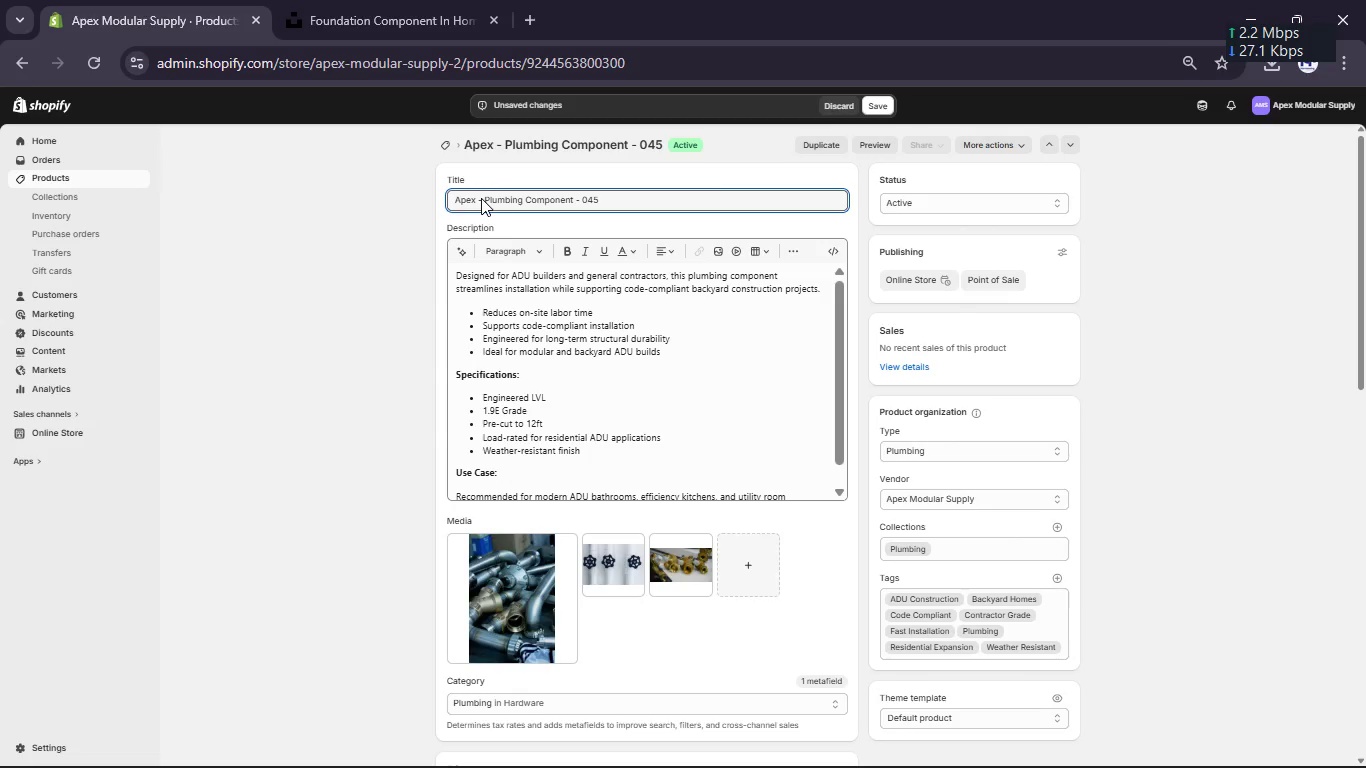 
key(ArrowLeft)
 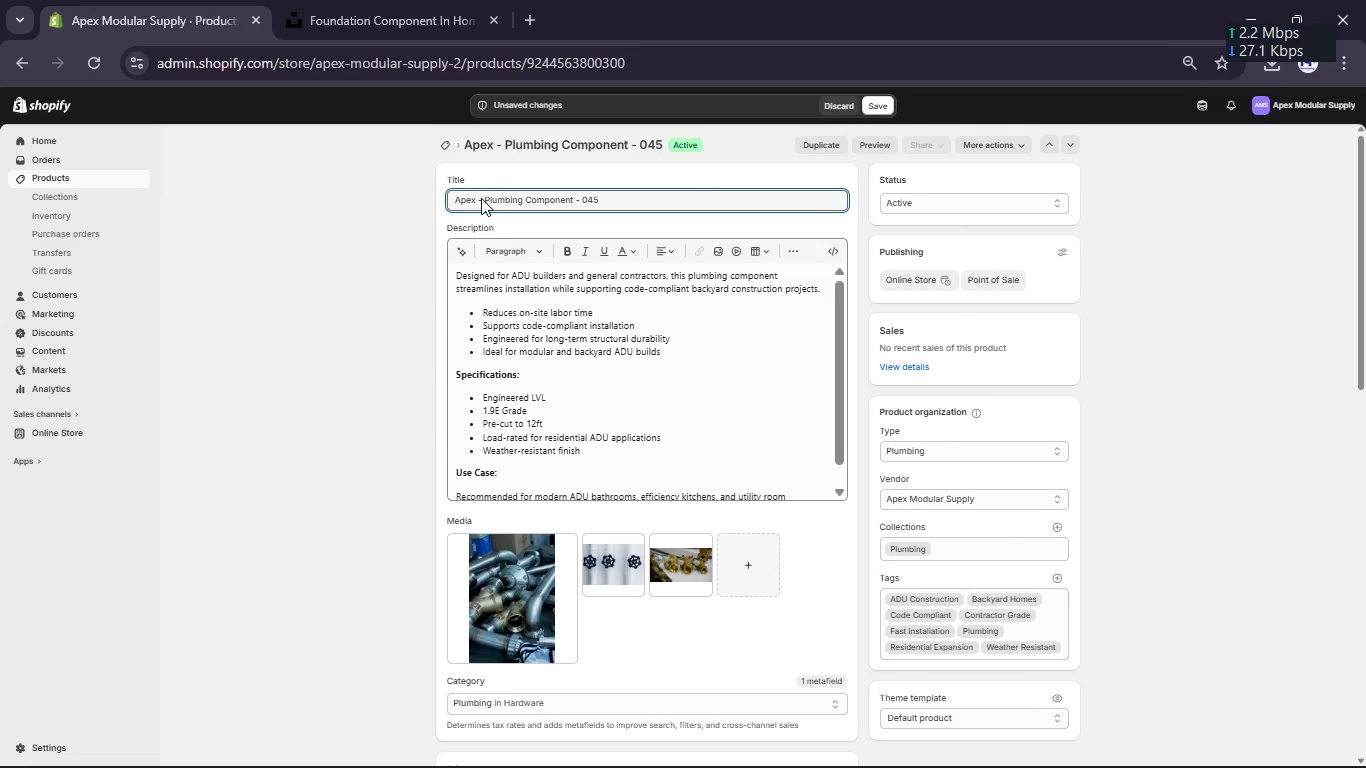 
type(Modular )
 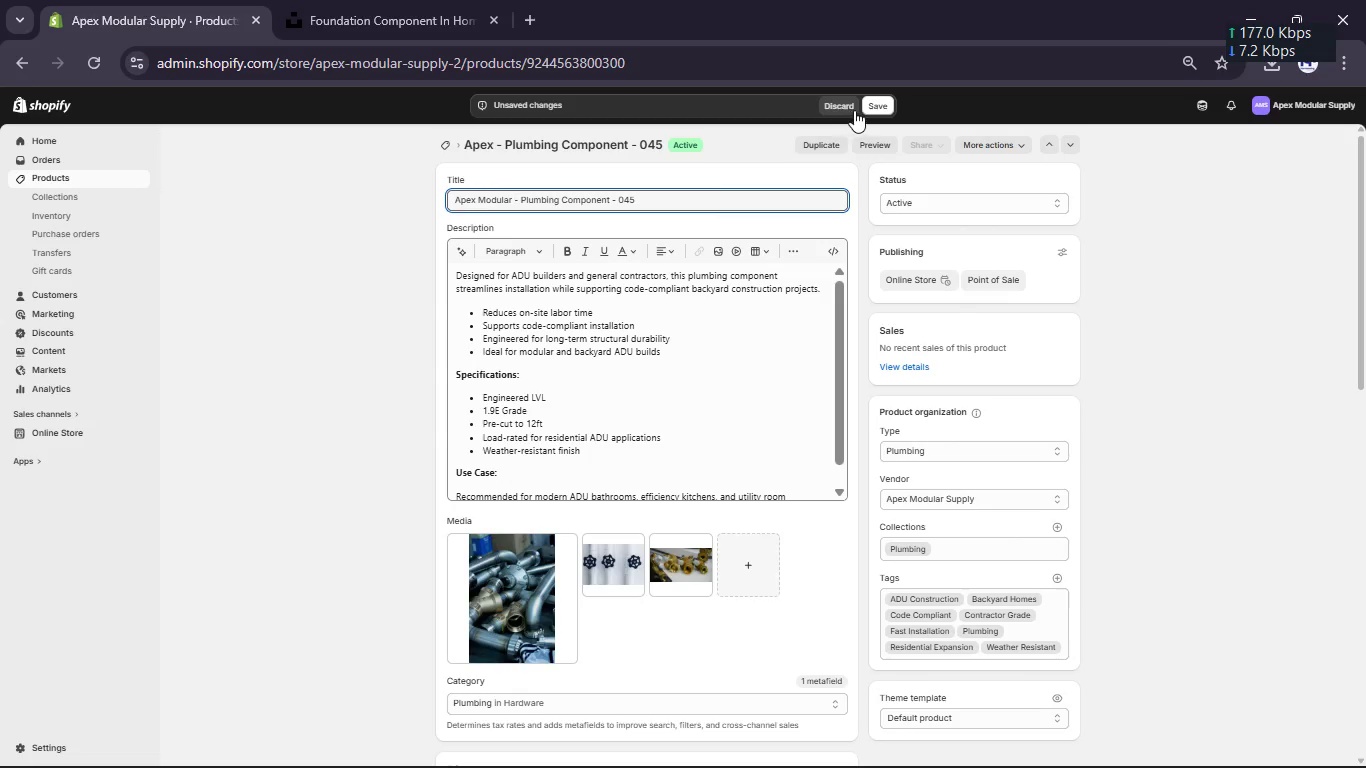 
left_click([868, 108])
 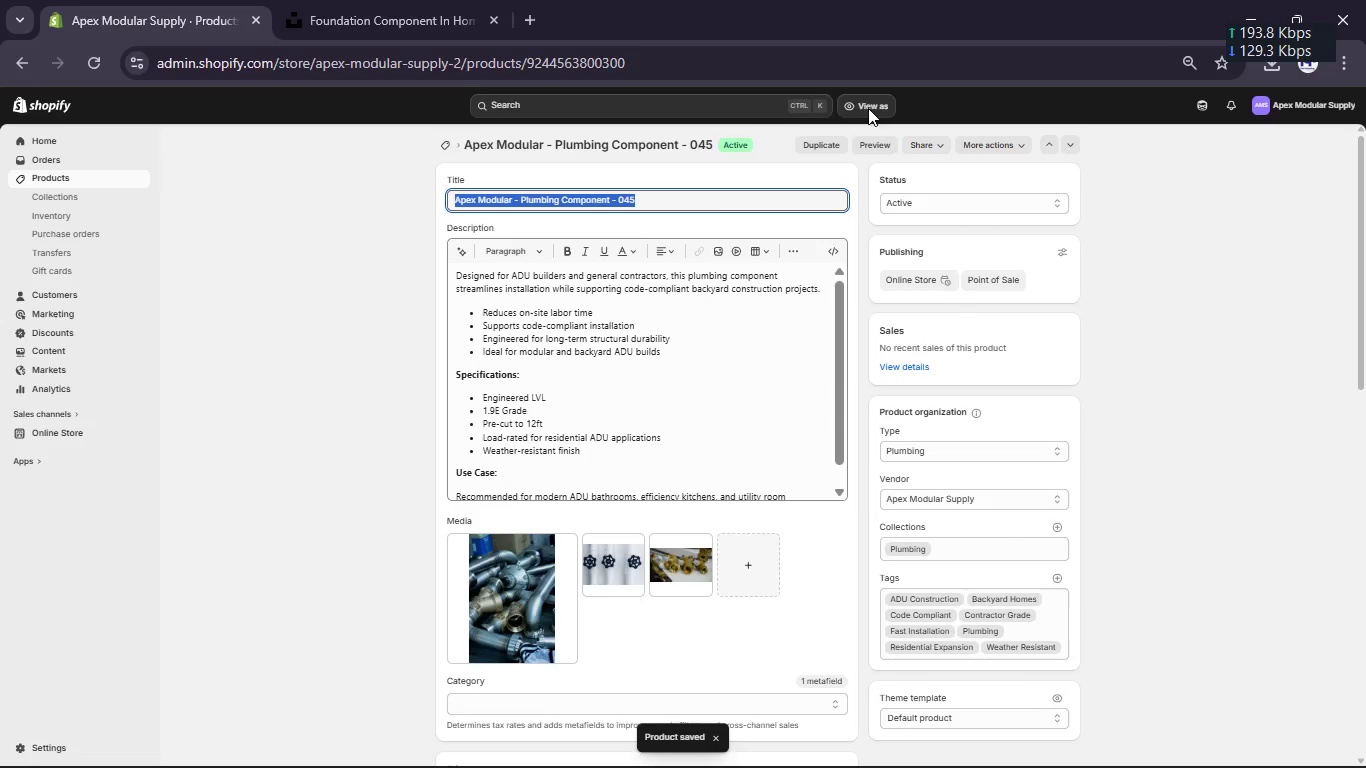 
wait(7.36)
 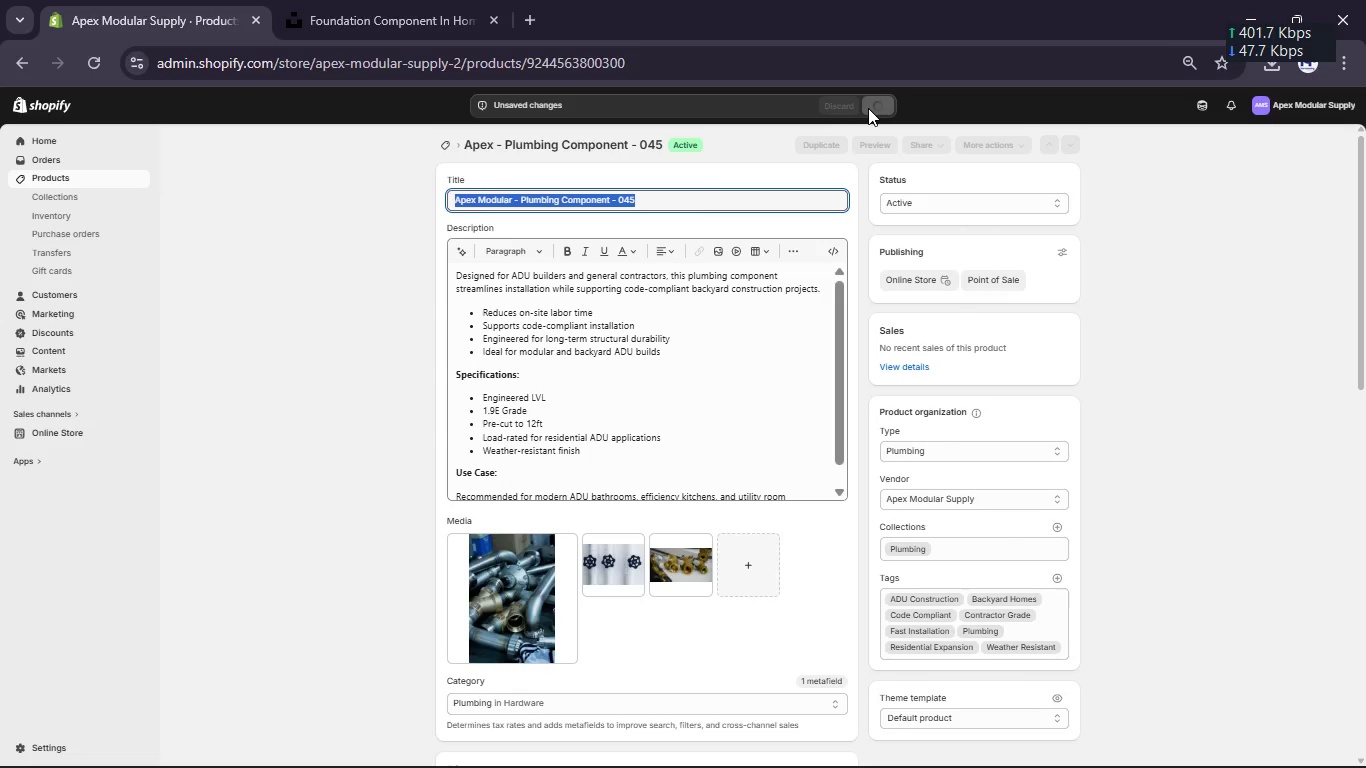 
left_click([85, 178])
 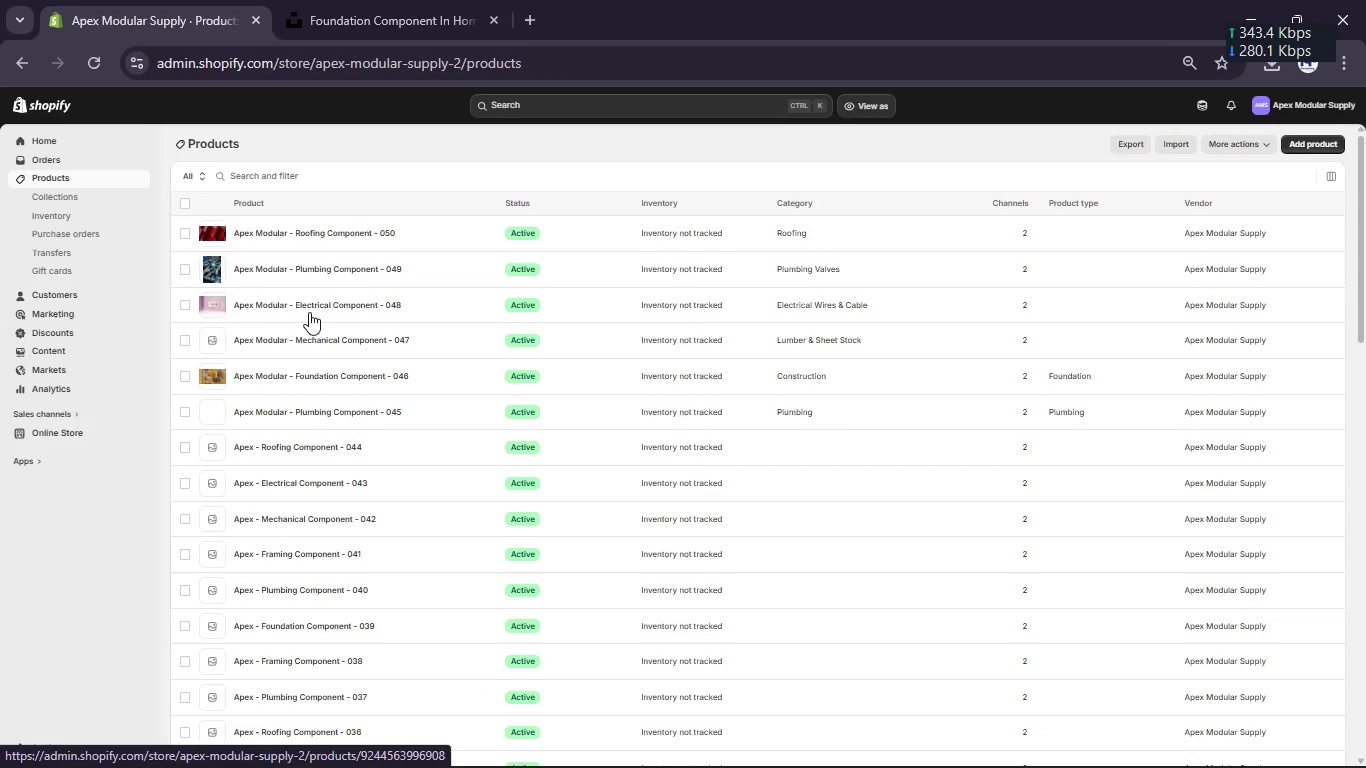 
left_click([386, 443])
 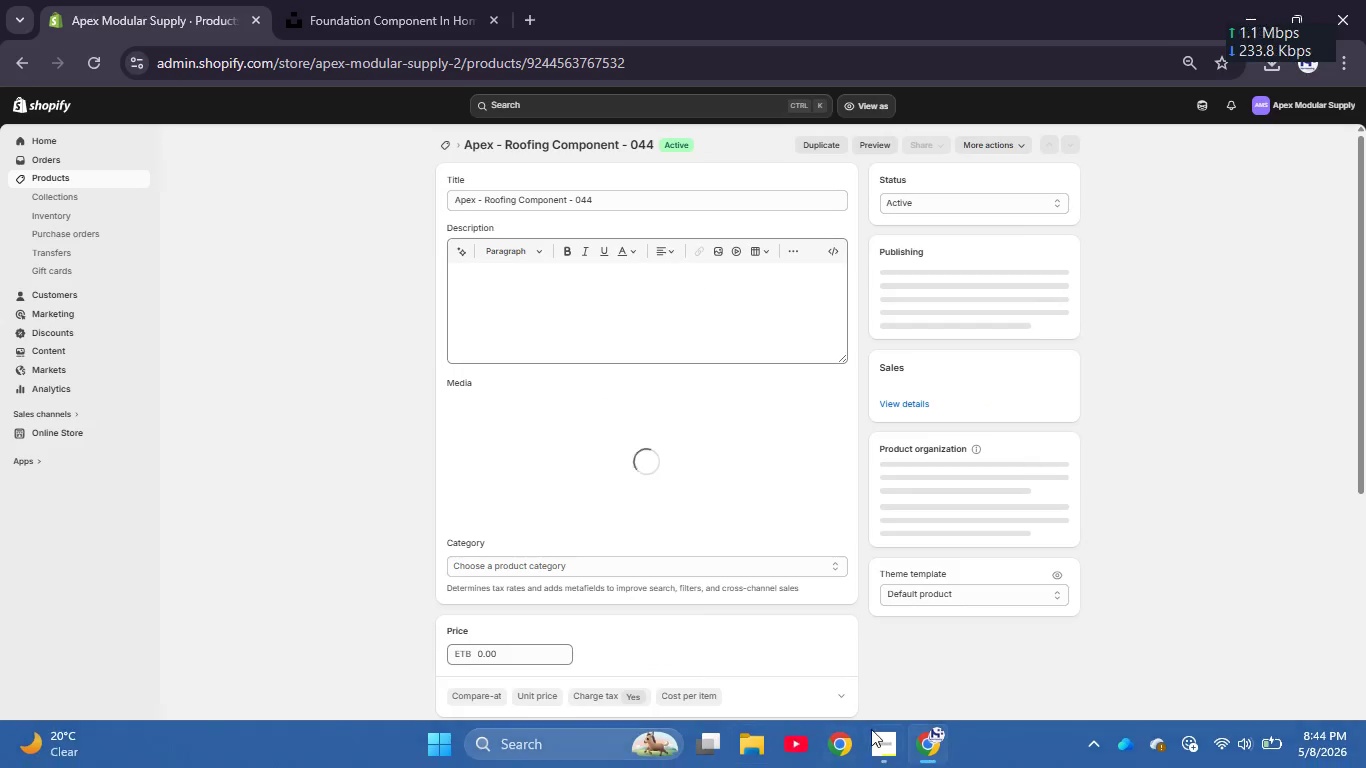 
left_click([888, 731])